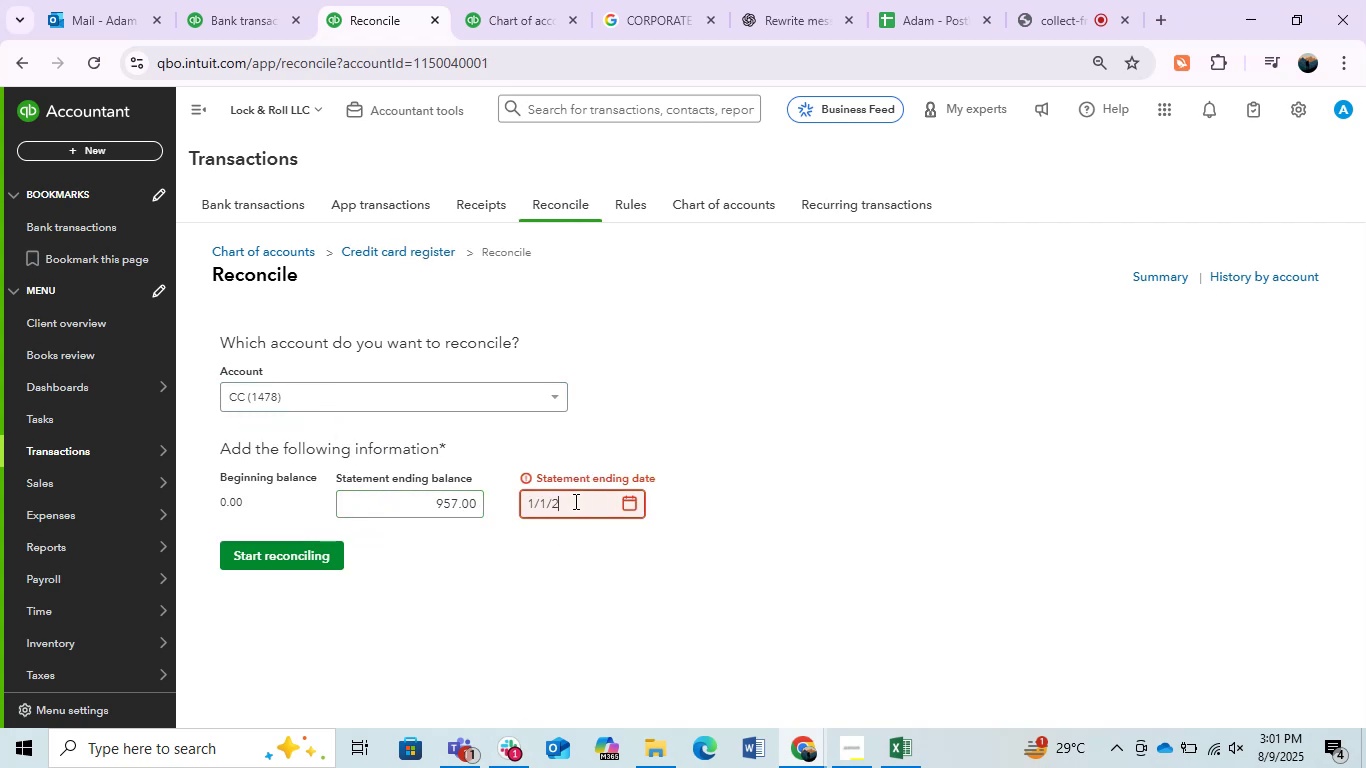 
key(Numpad0)
 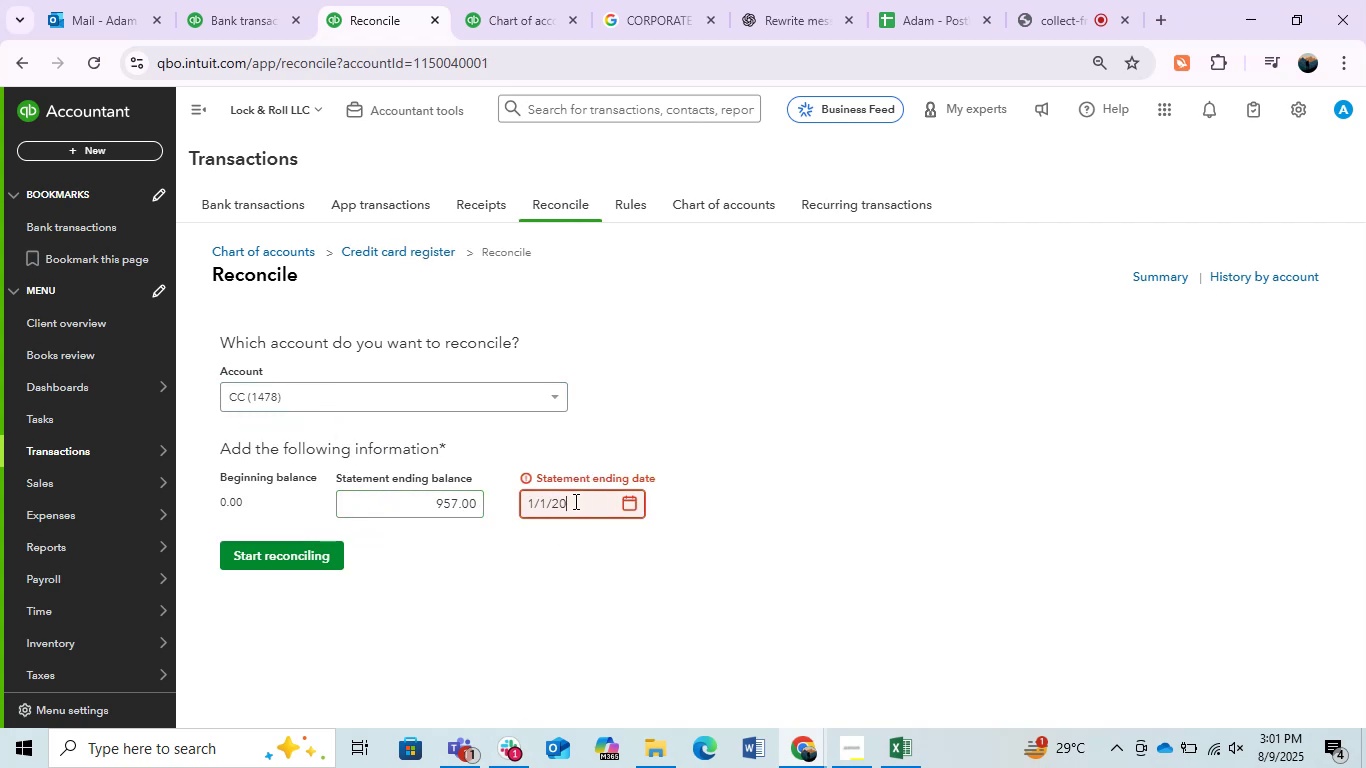 
key(Numpad2)
 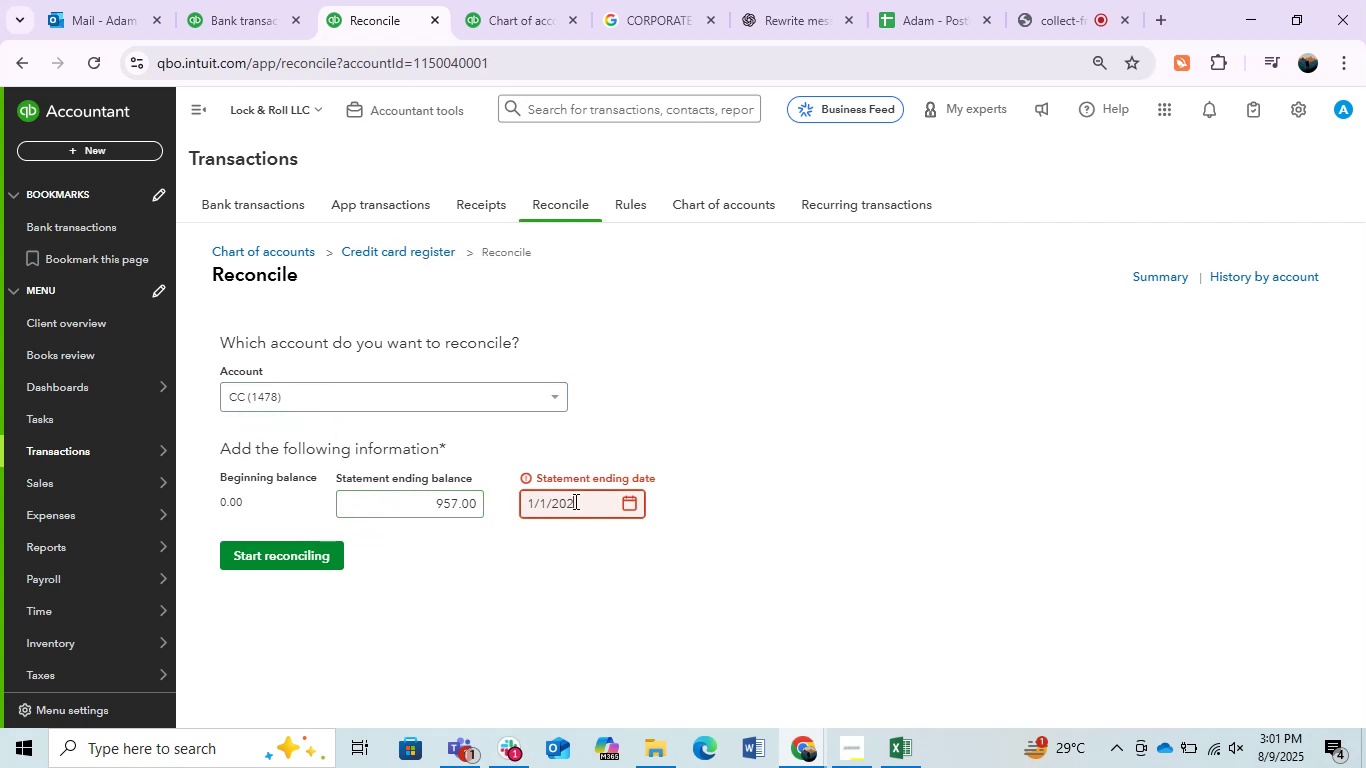 
key(Numpad4)
 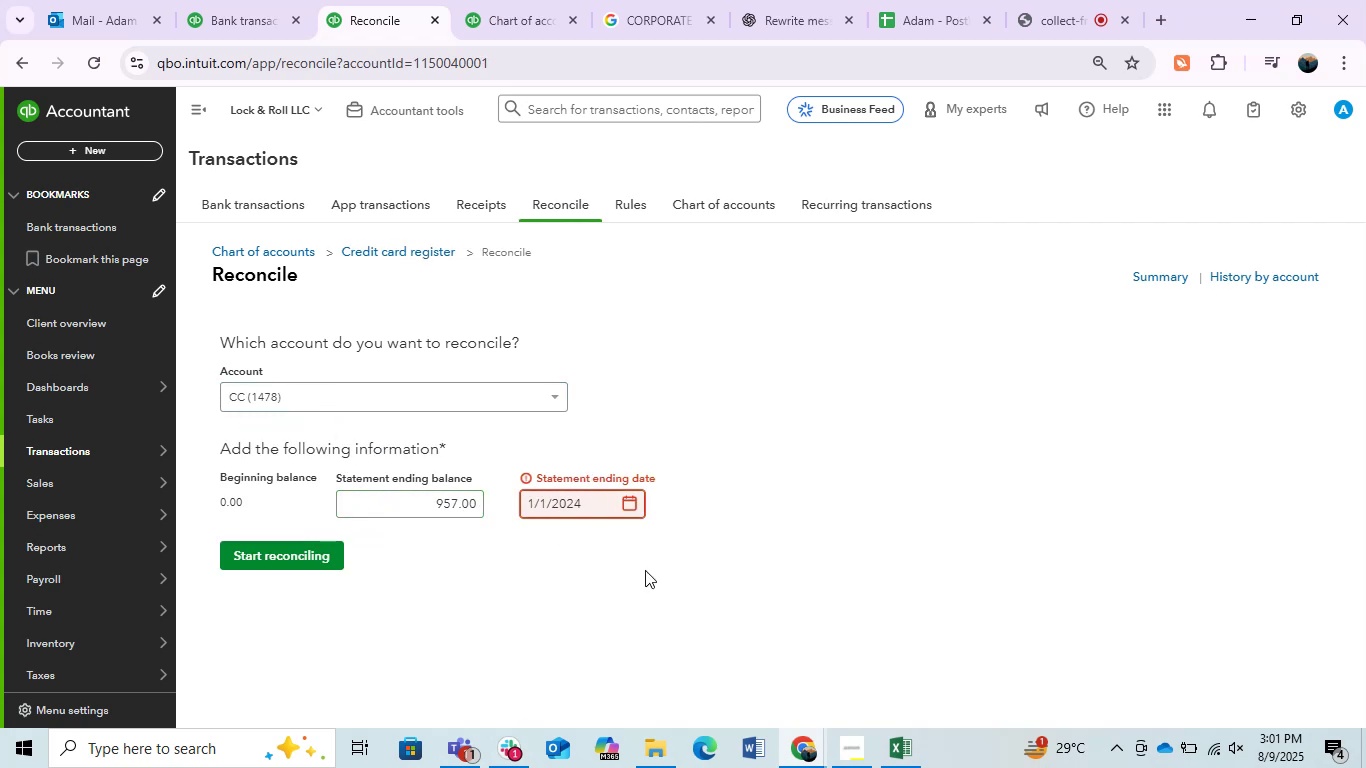 
left_click([648, 593])
 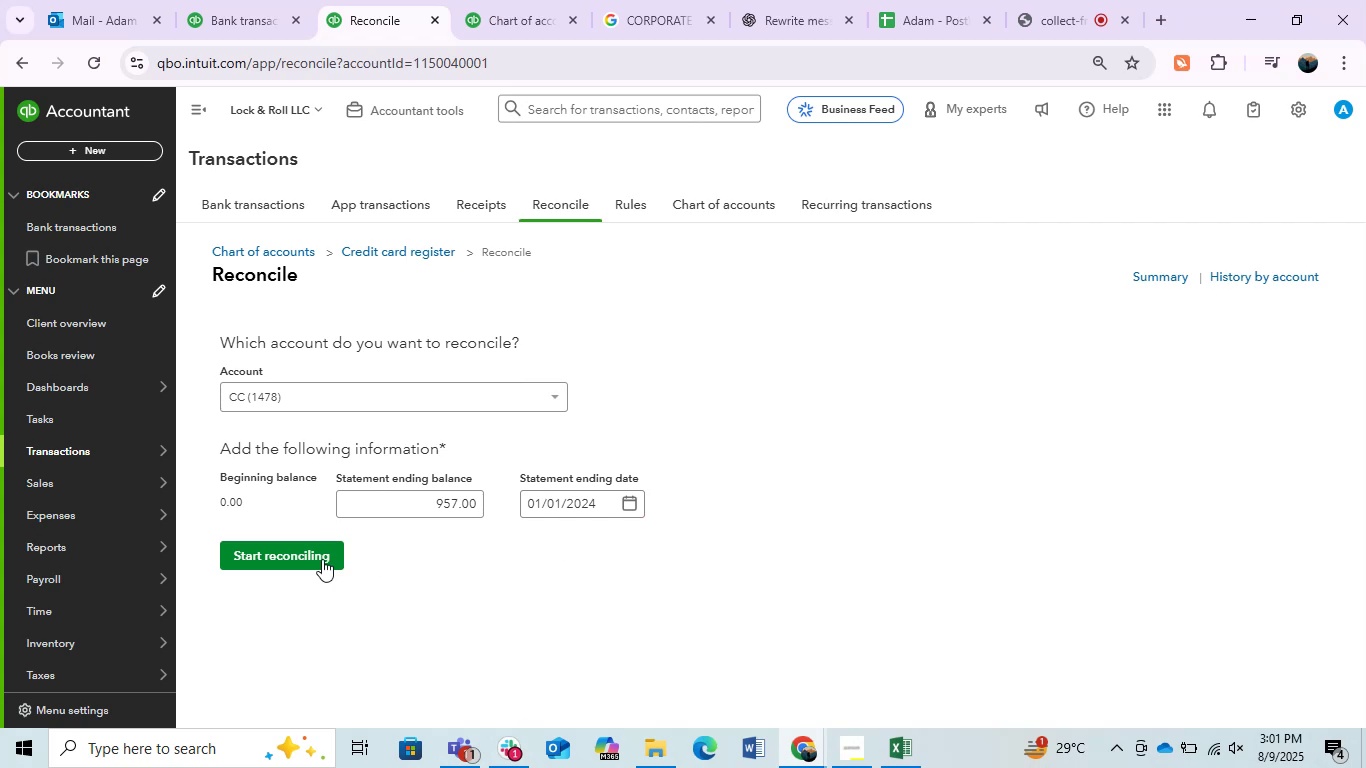 
left_click([311, 557])
 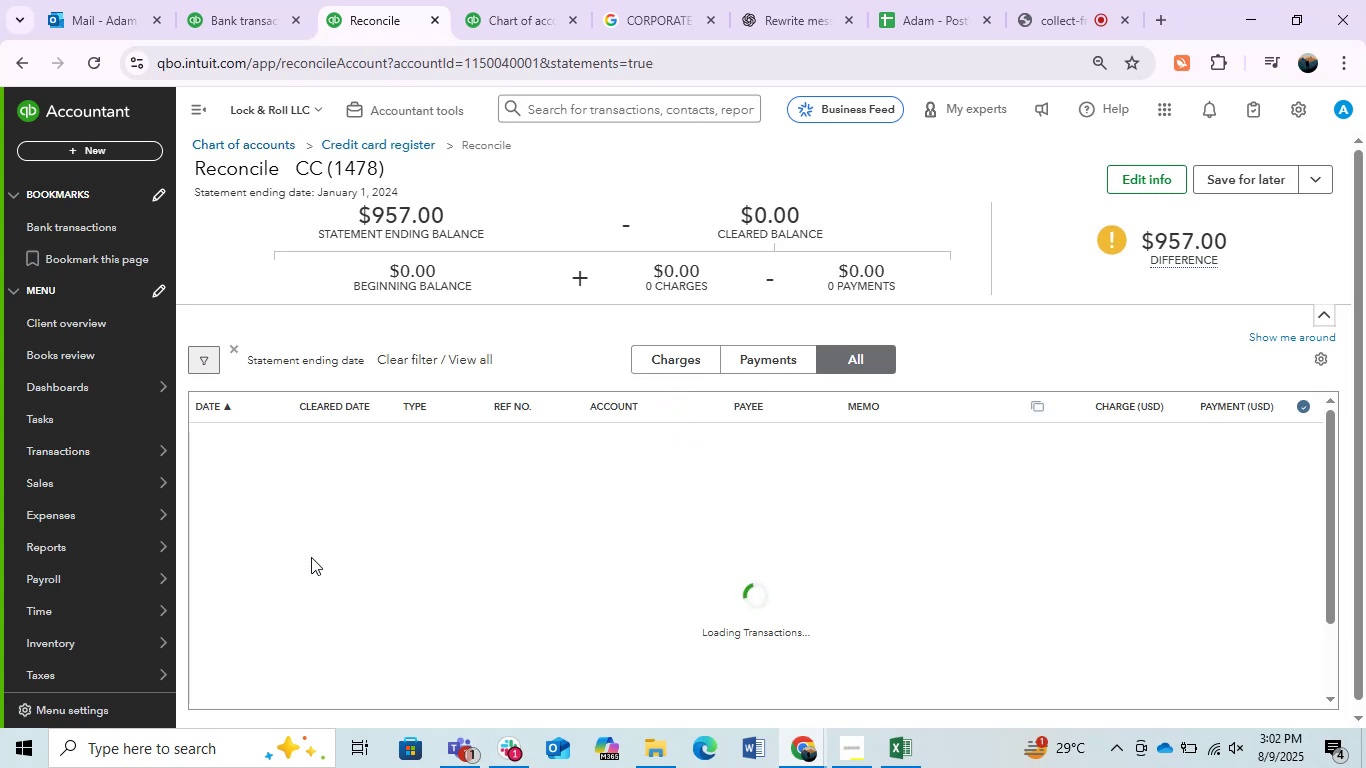 
wait(8.37)
 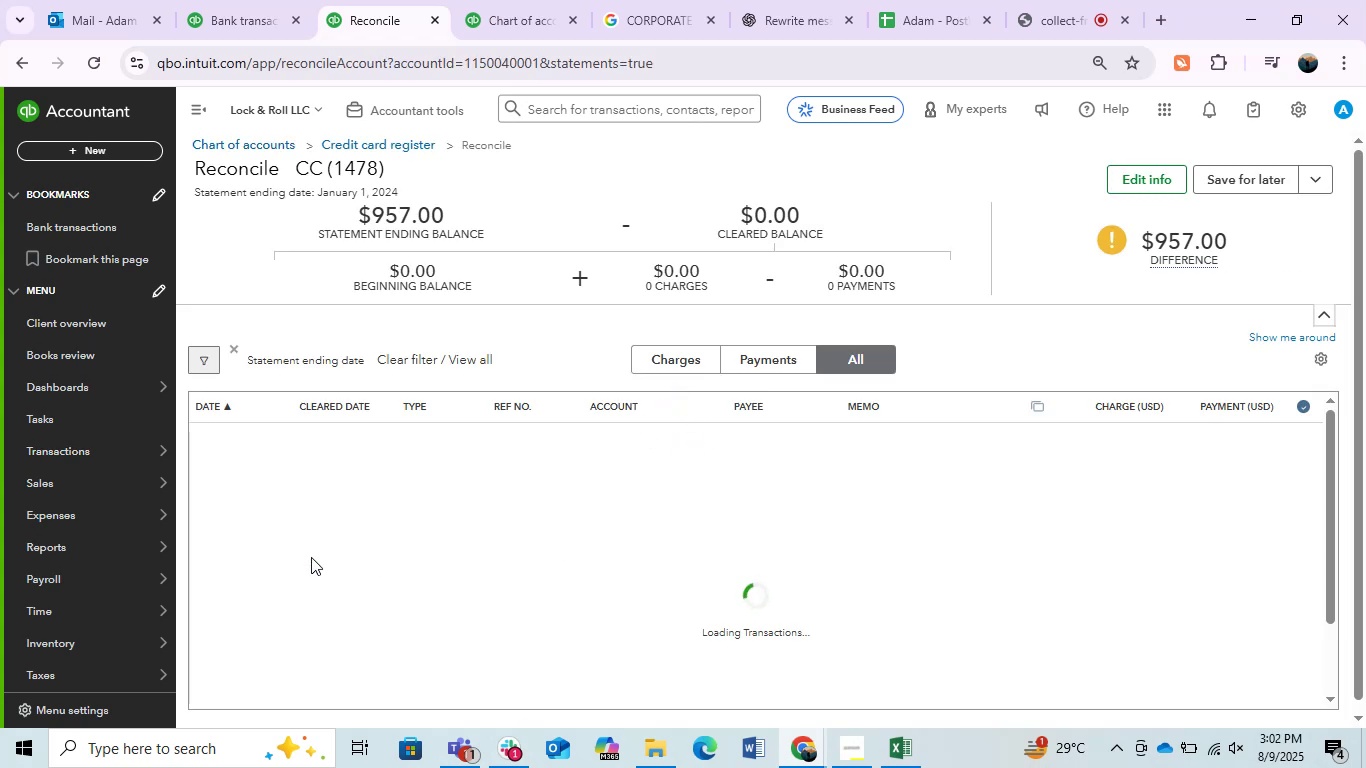 
left_click([1316, 434])
 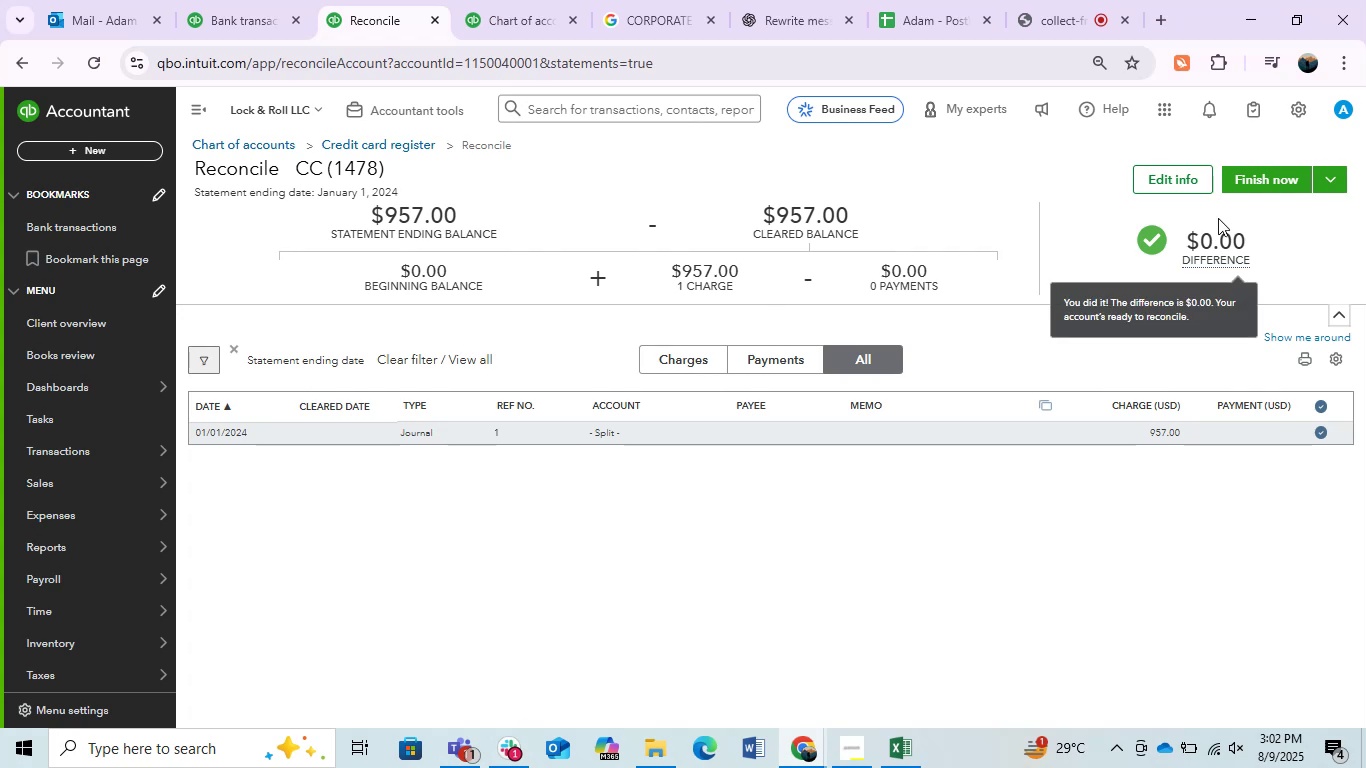 
left_click([1273, 167])
 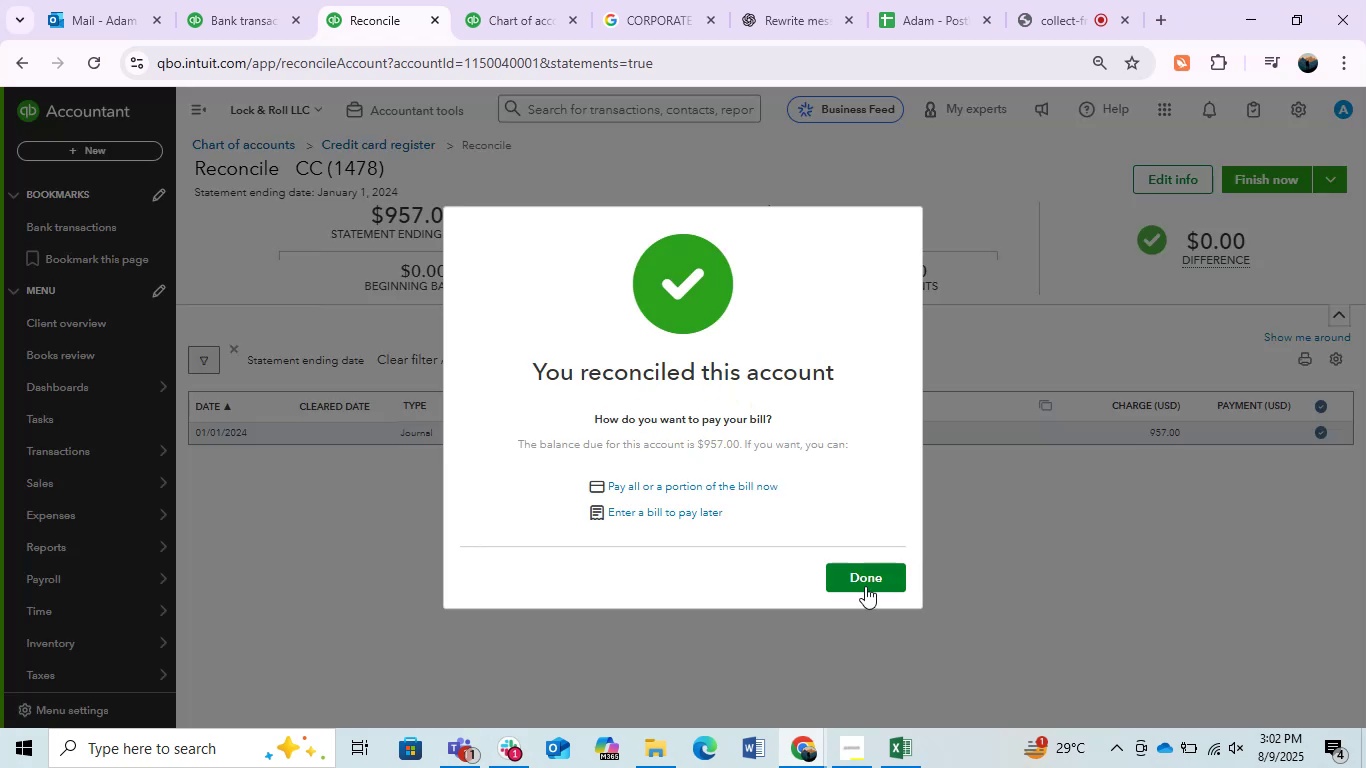 
left_click([864, 576])
 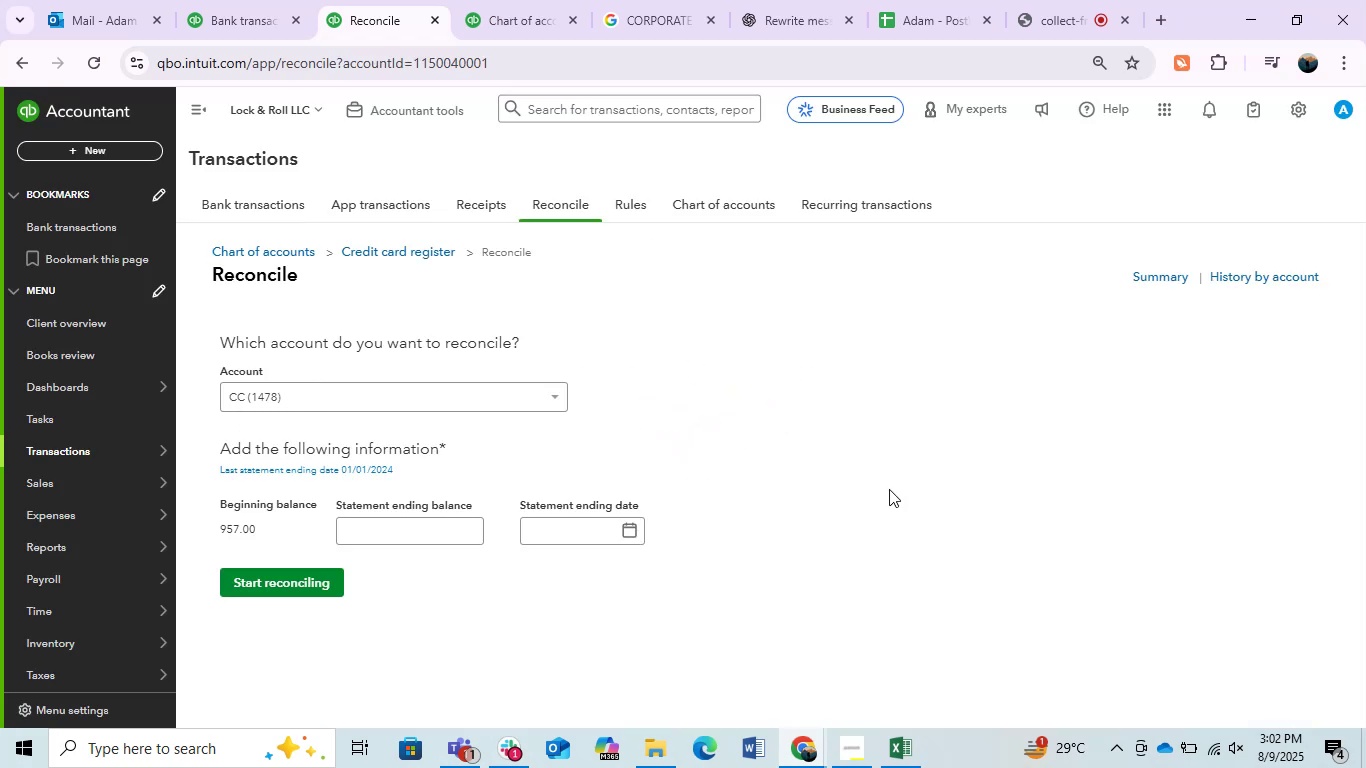 
left_click([451, 534])
 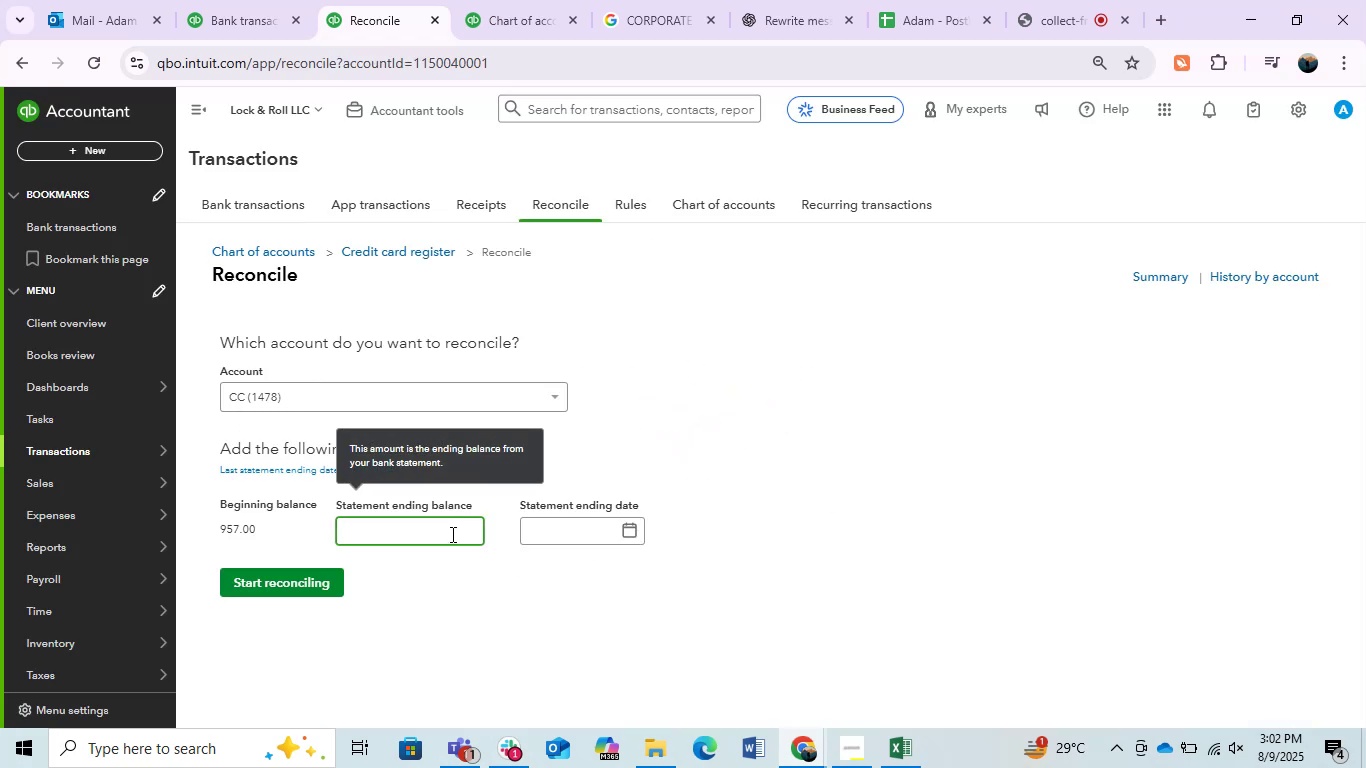 
key(Control+V)
 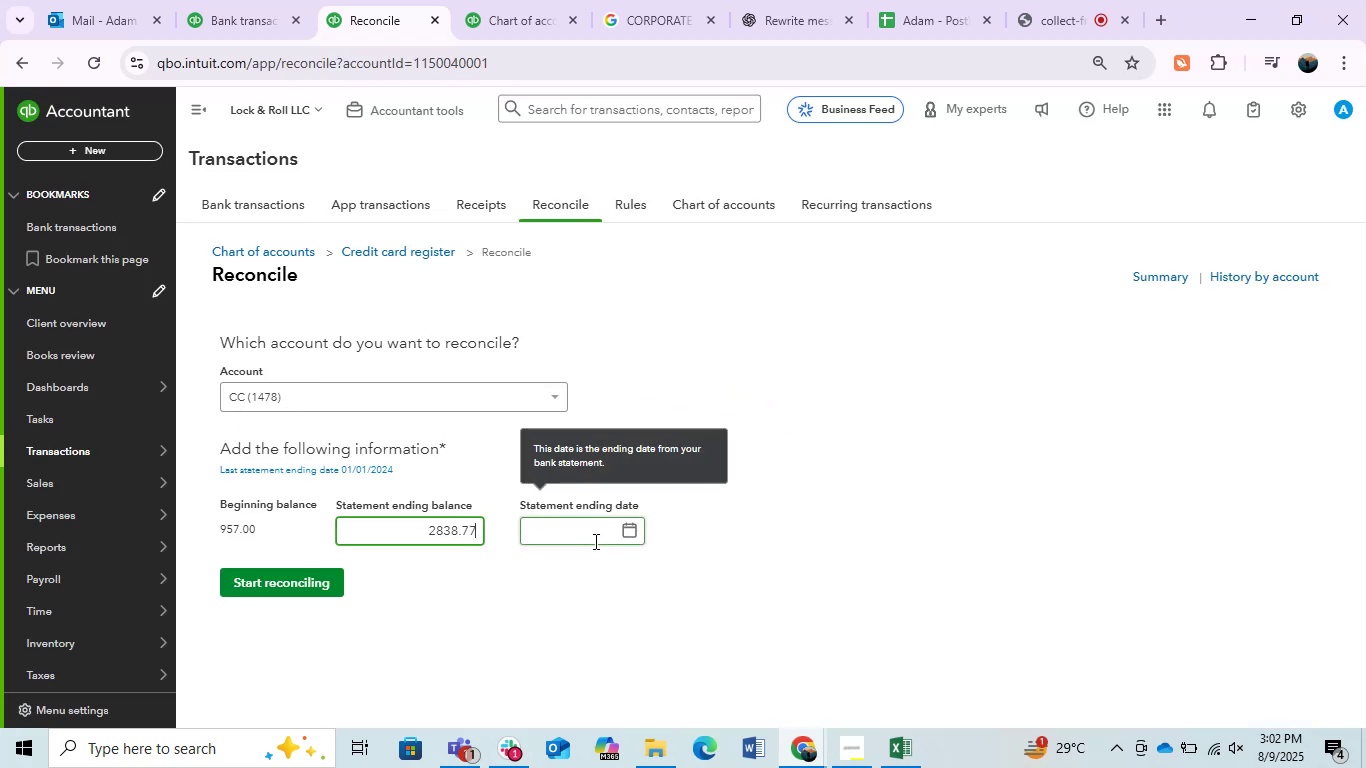 
left_click([594, 541])
 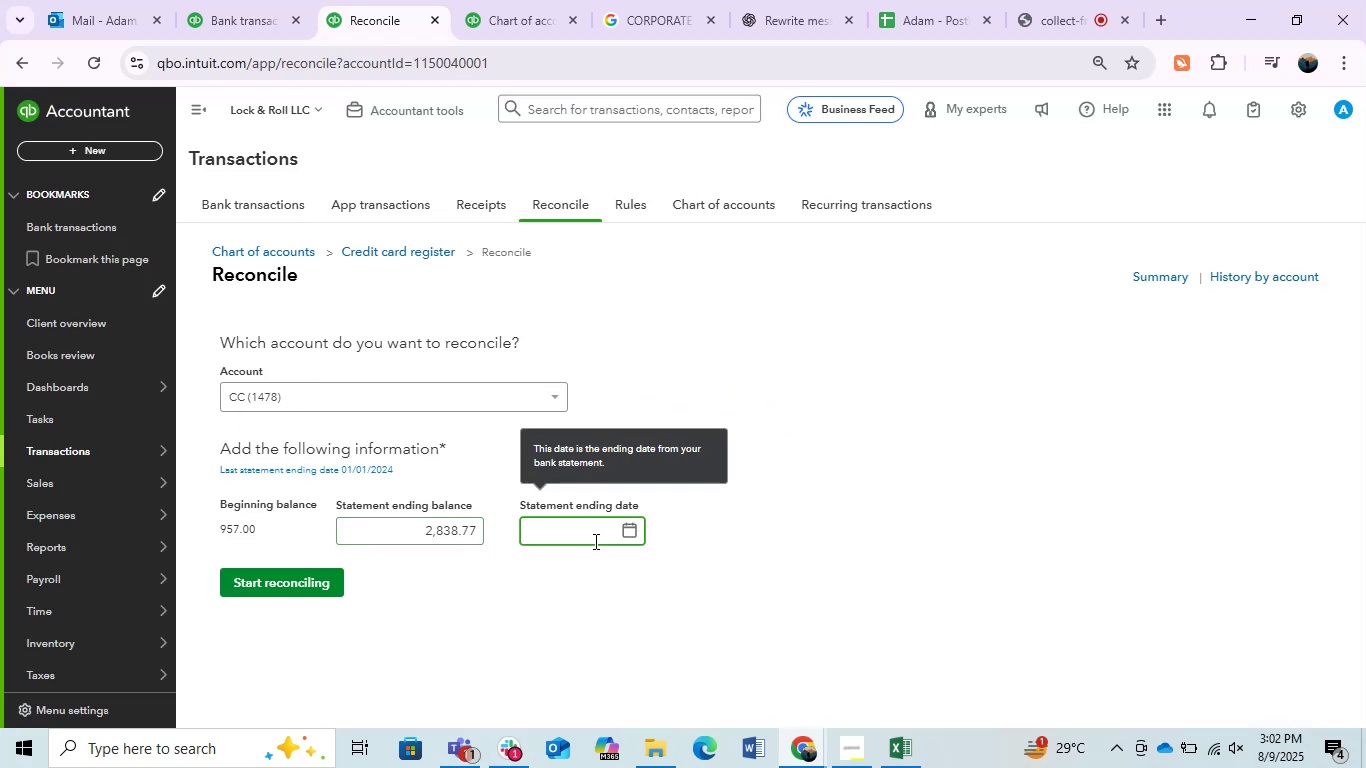 
key(Numpad1)
 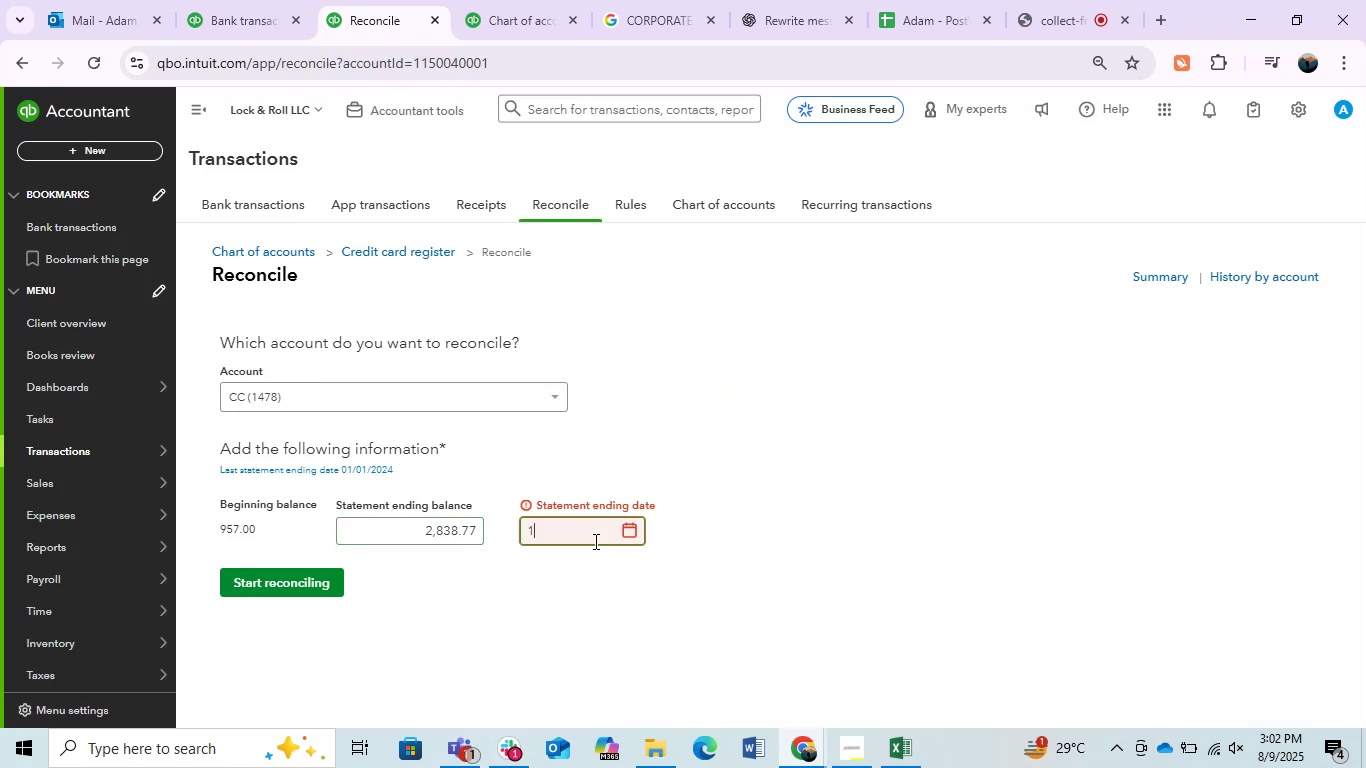 
key(Numpad2)
 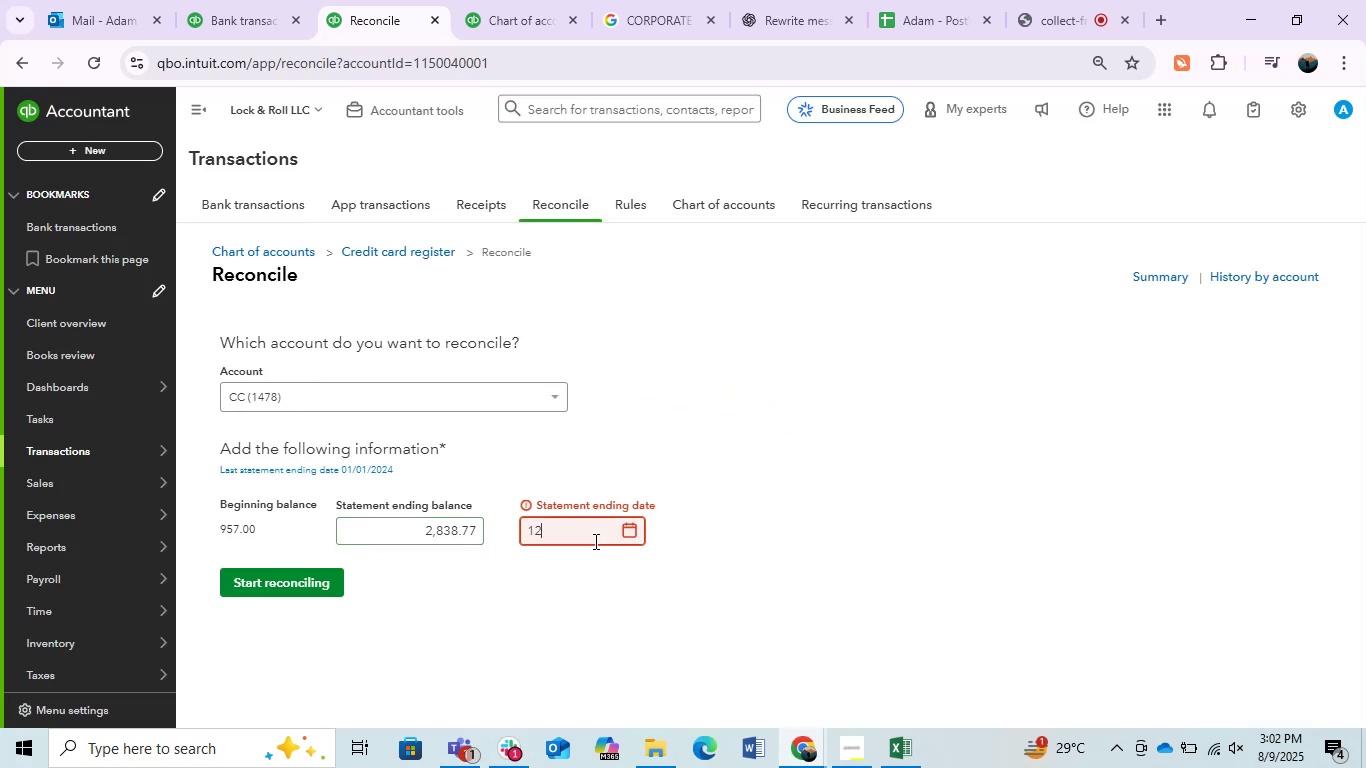 
key(NumpadDivide)
 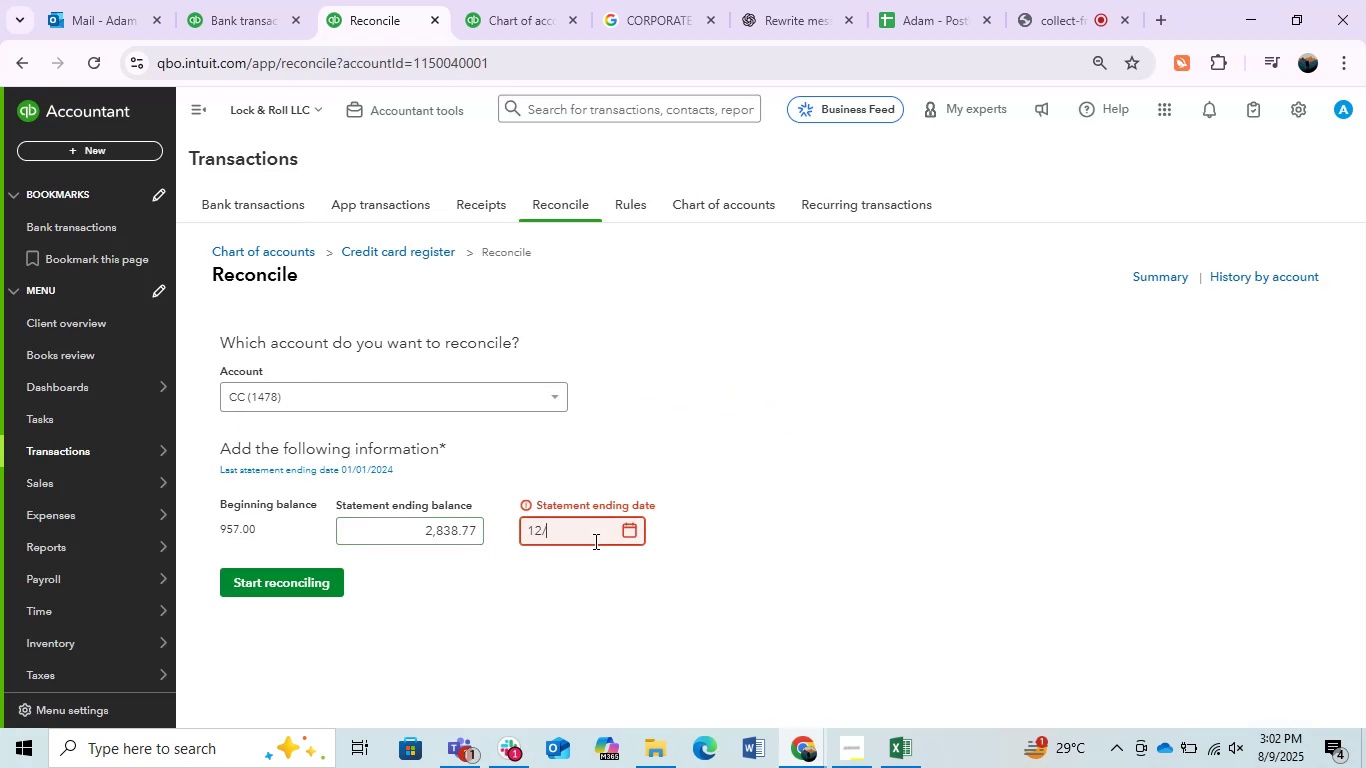 
key(Numpad3)
 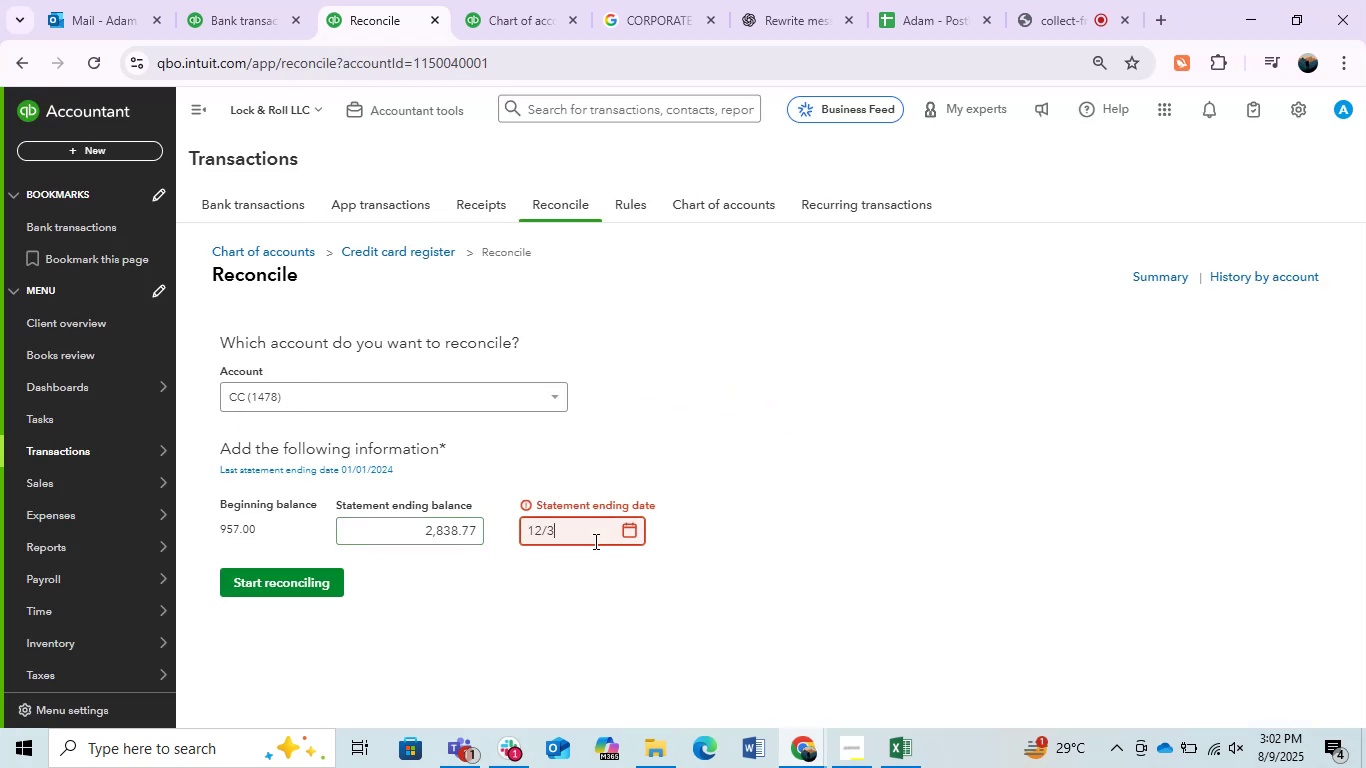 
key(Numpad1)
 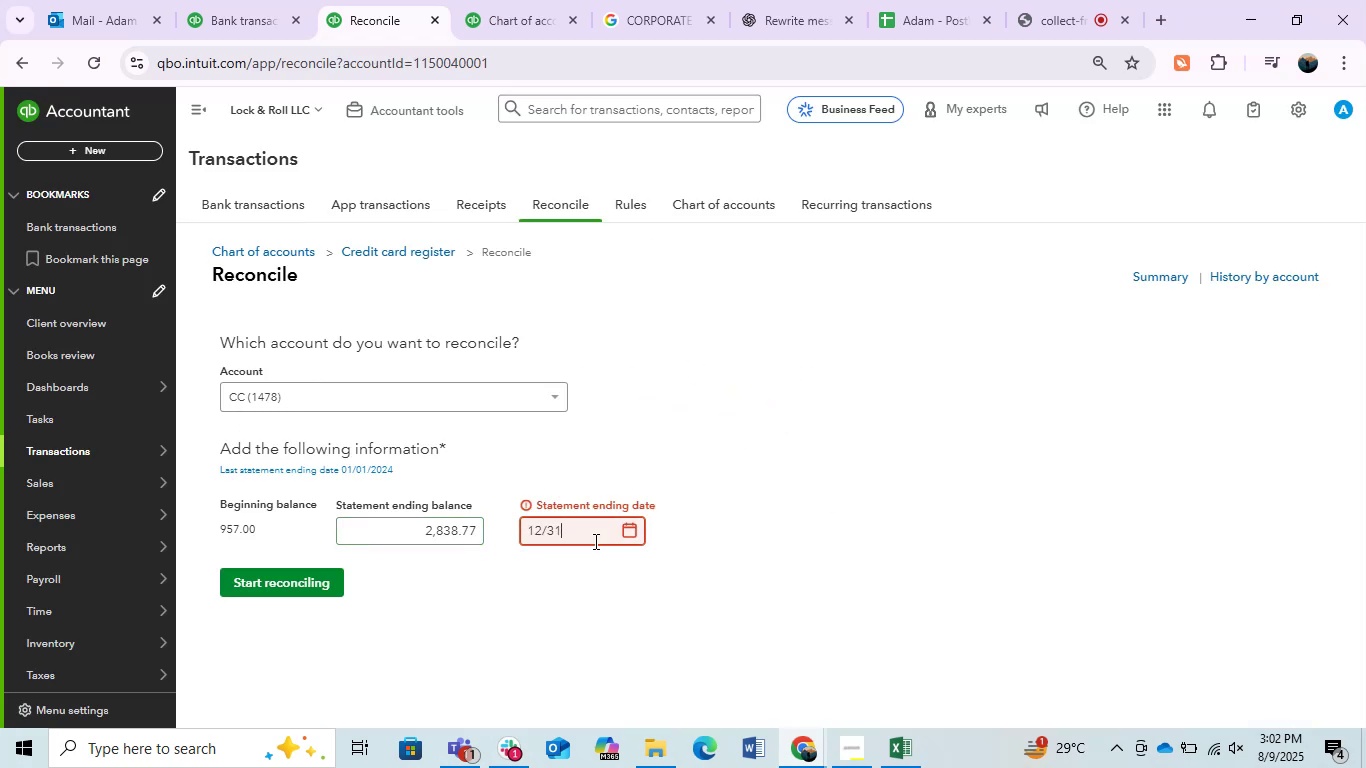 
key(NumpadDivide)
 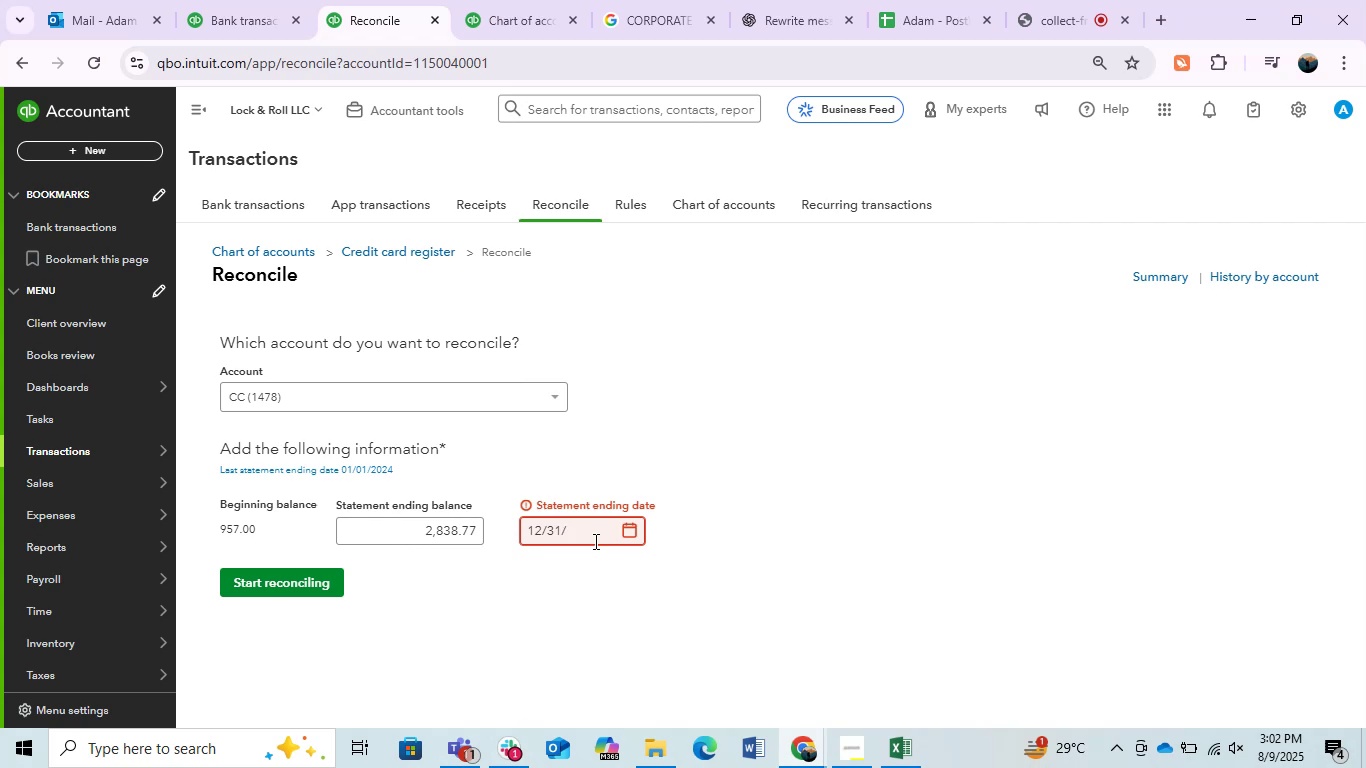 
key(Numpad2)
 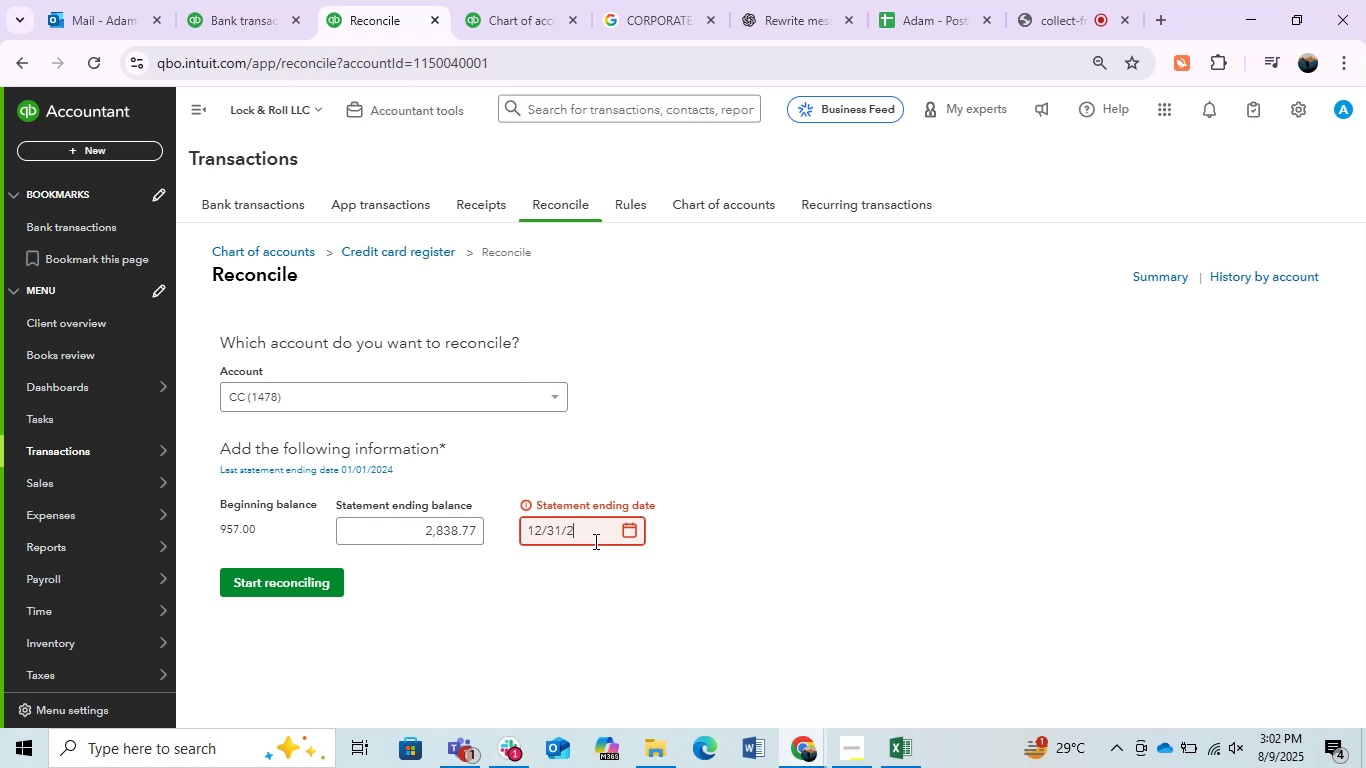 
key(Numpad4)
 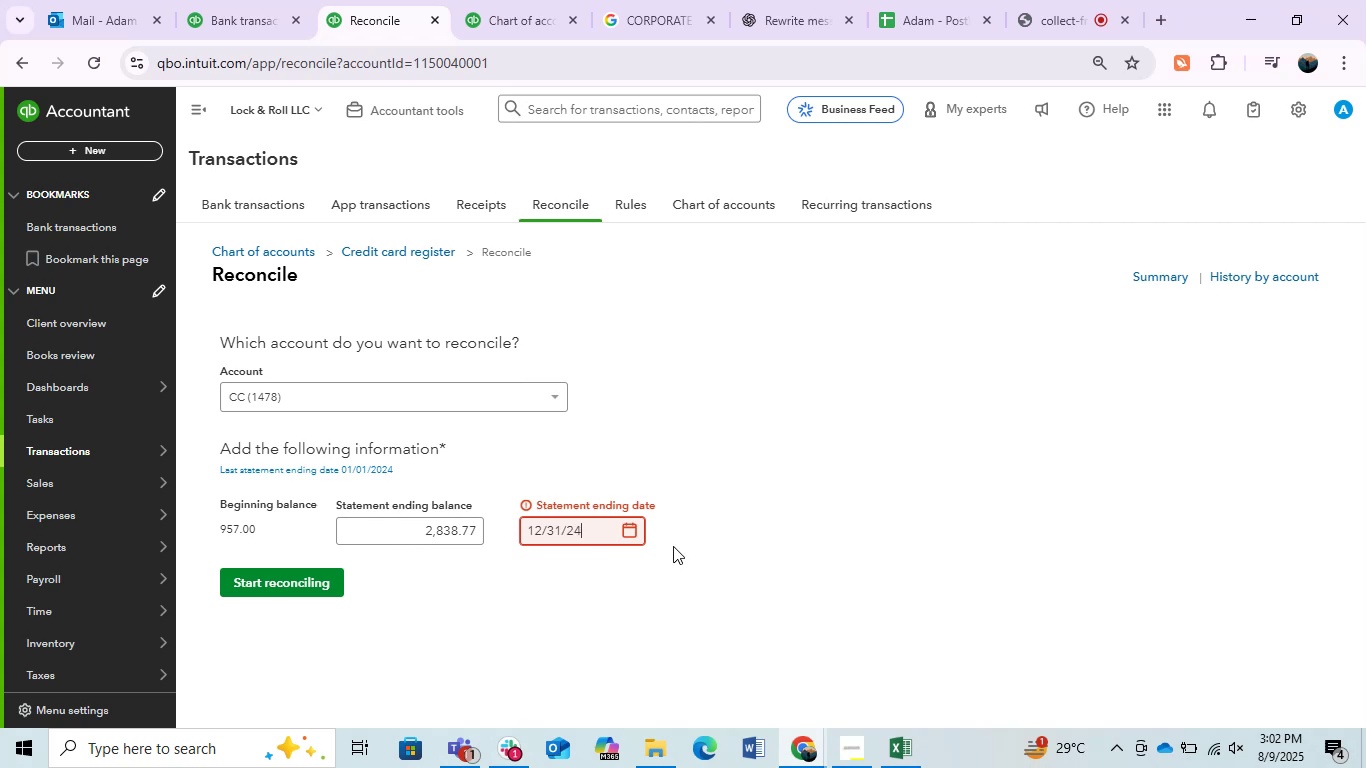 
left_click([706, 551])
 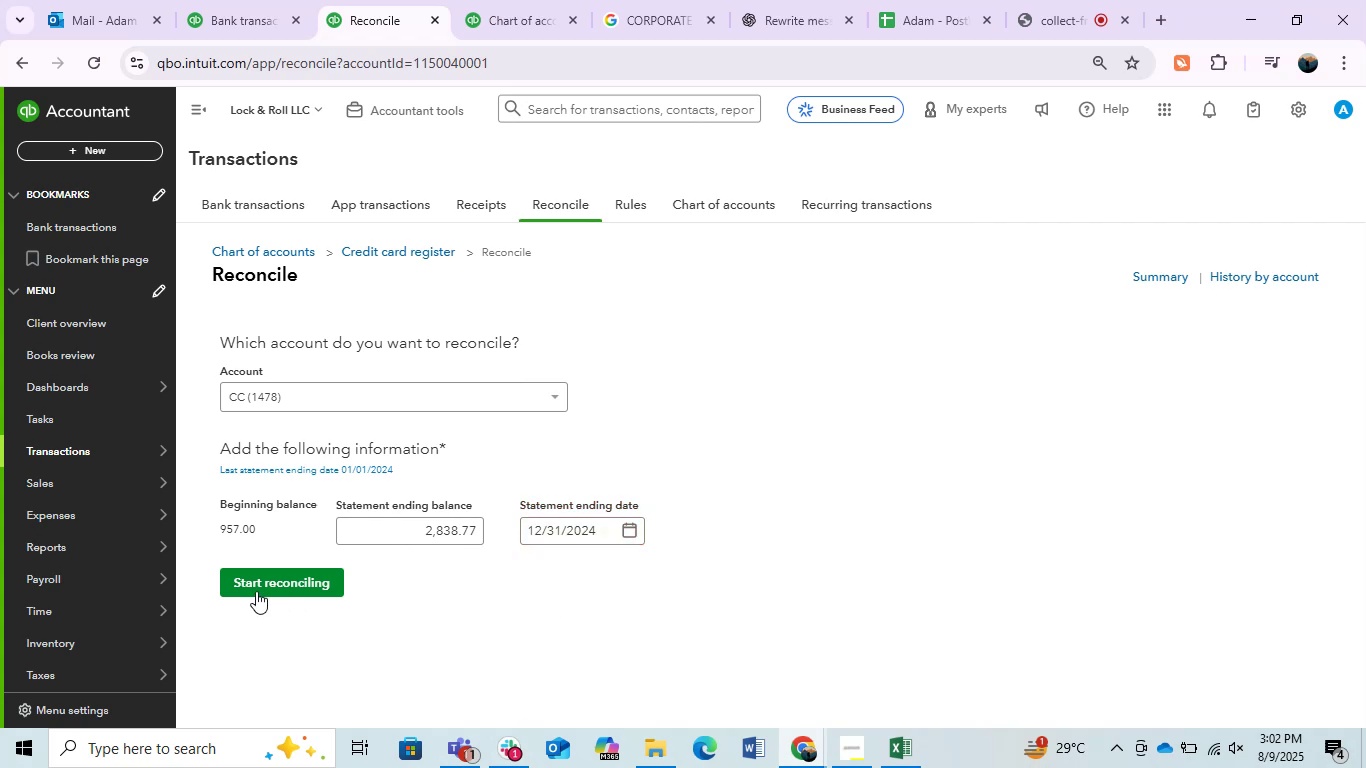 
left_click([262, 588])
 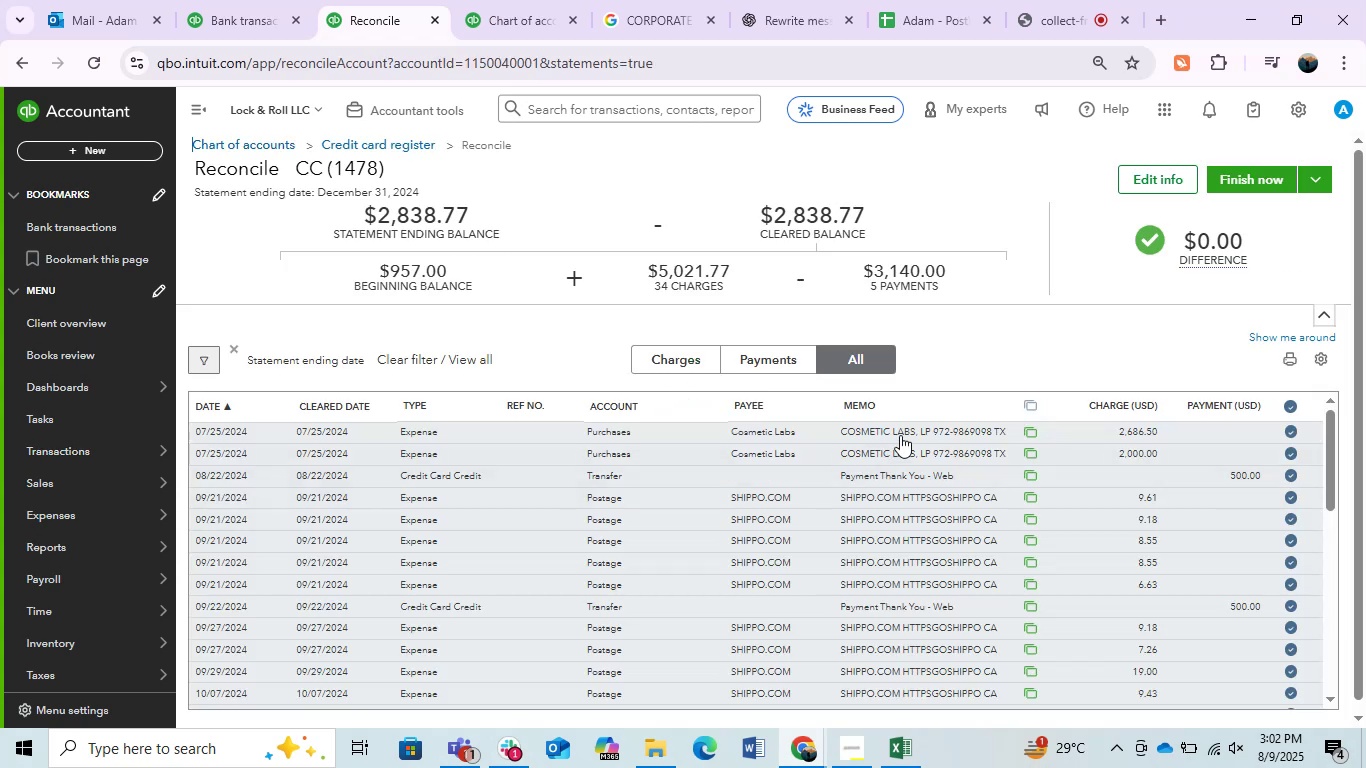 
wait(5.43)
 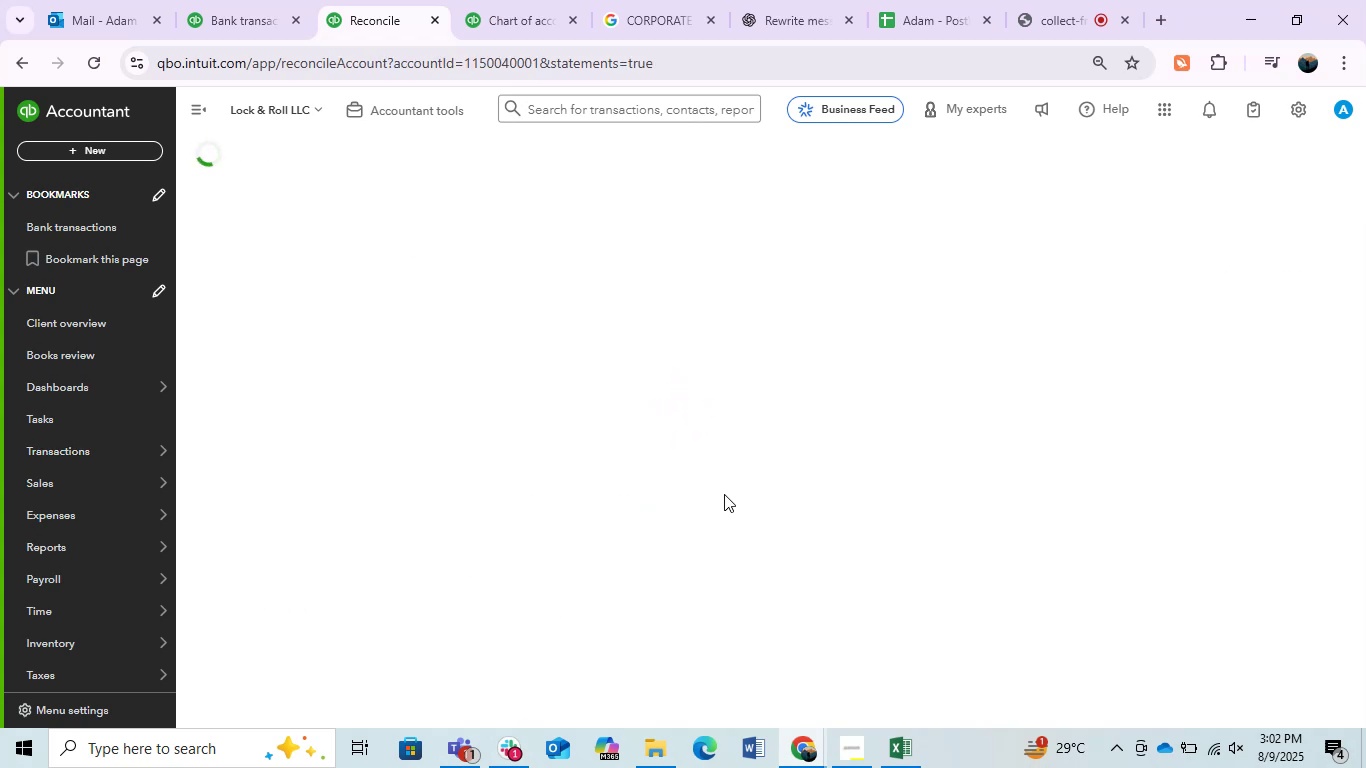 
scroll: coordinate [1117, 424], scroll_direction: down, amount: 6.0
 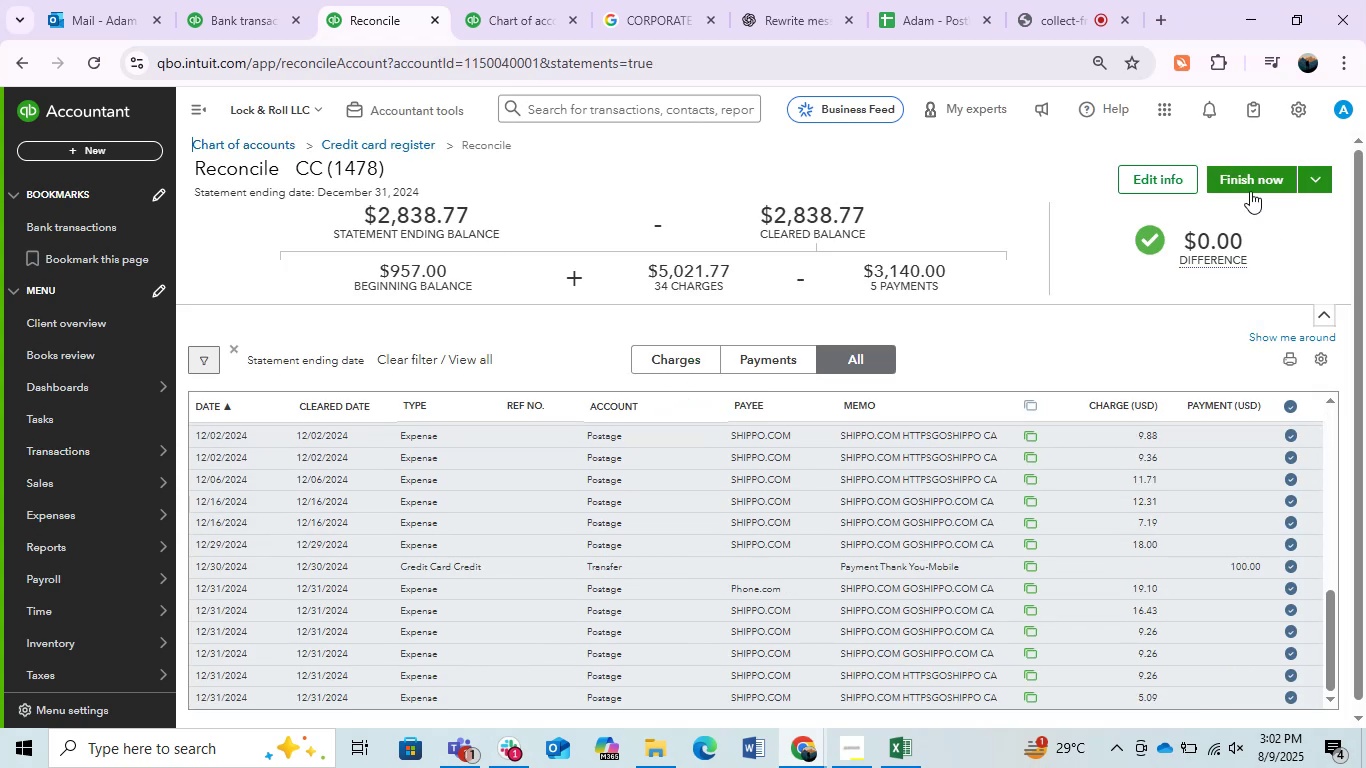 
left_click([1255, 180])
 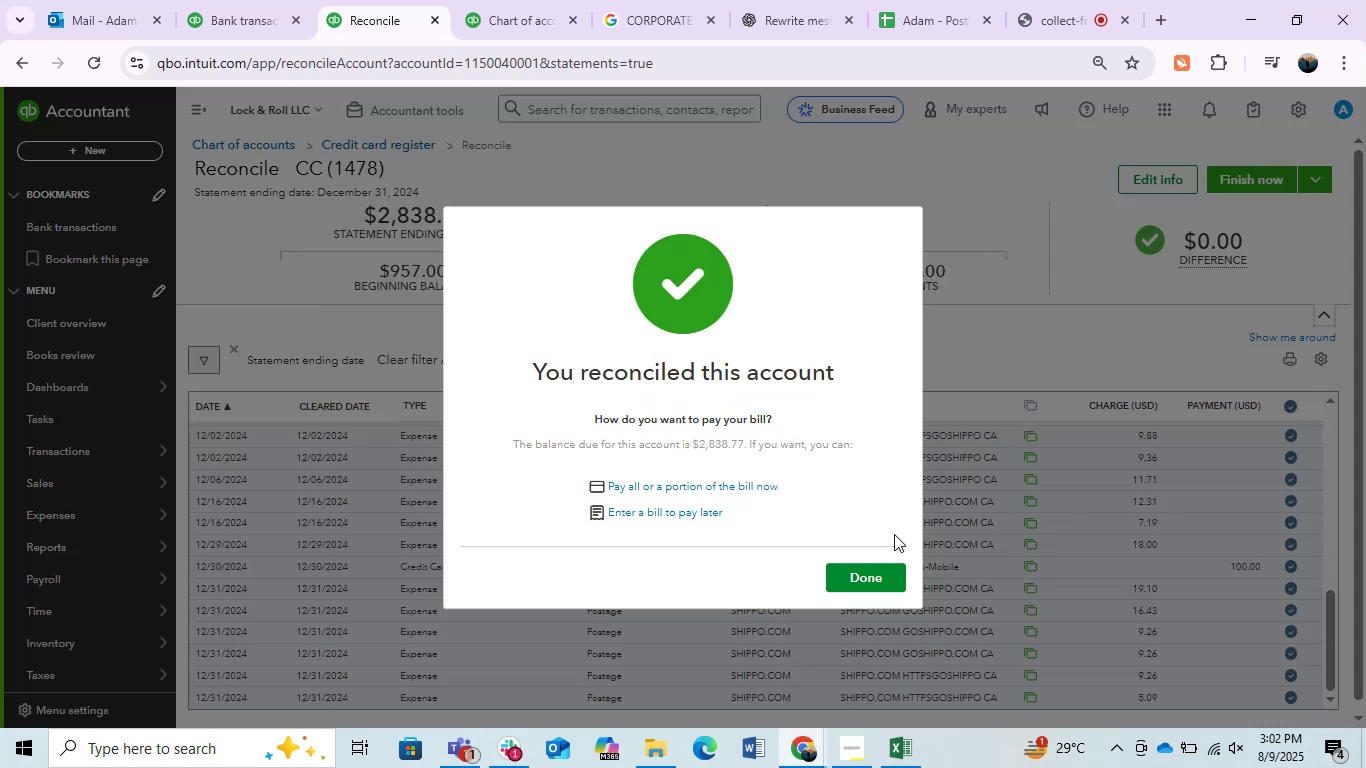 
left_click([862, 583])
 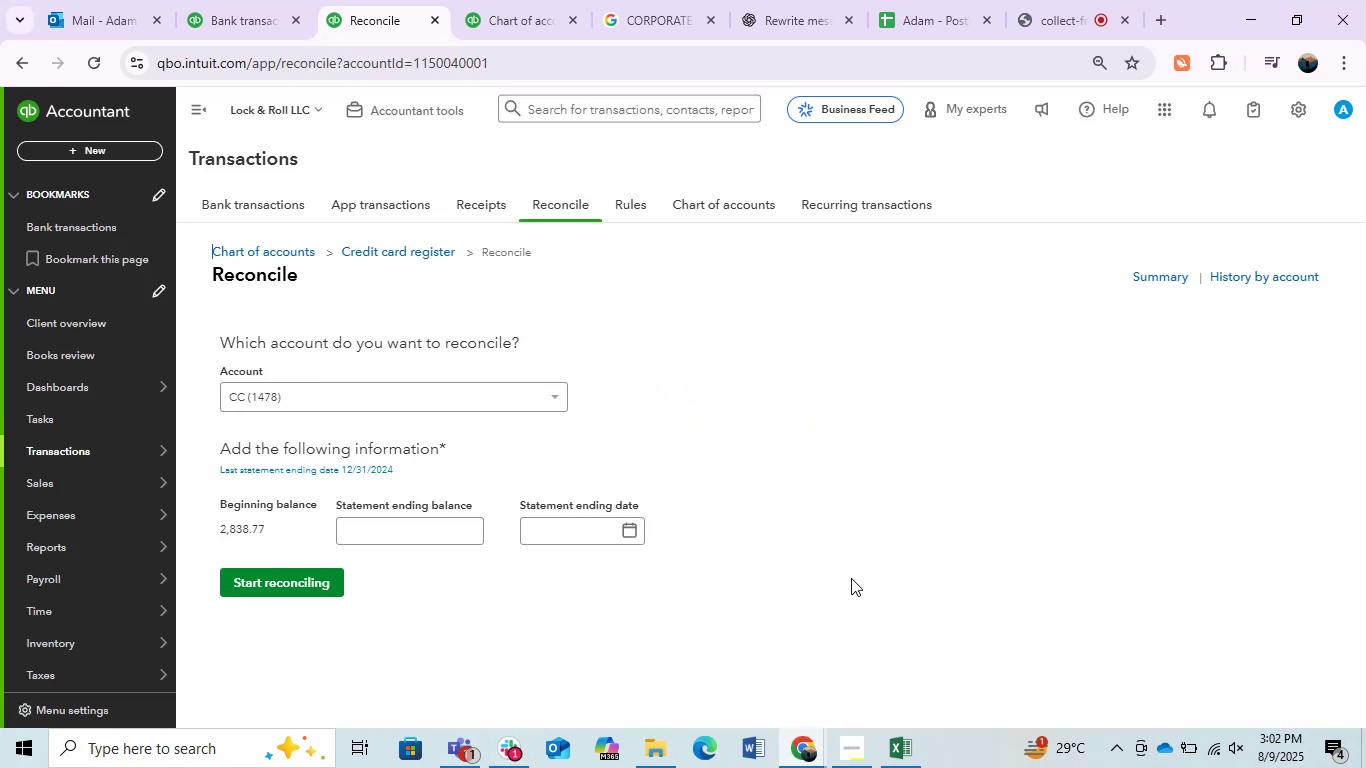 
wait(8.56)
 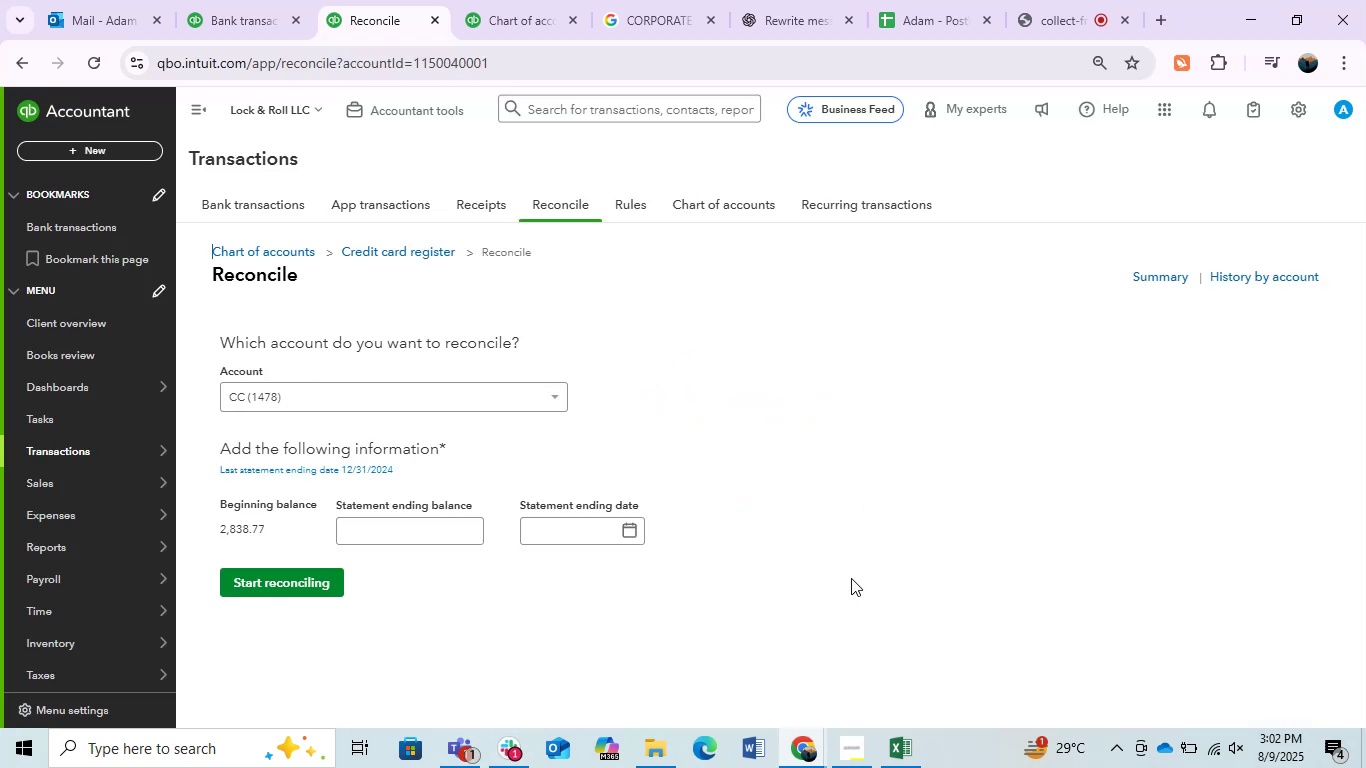 
left_click([246, 27])
 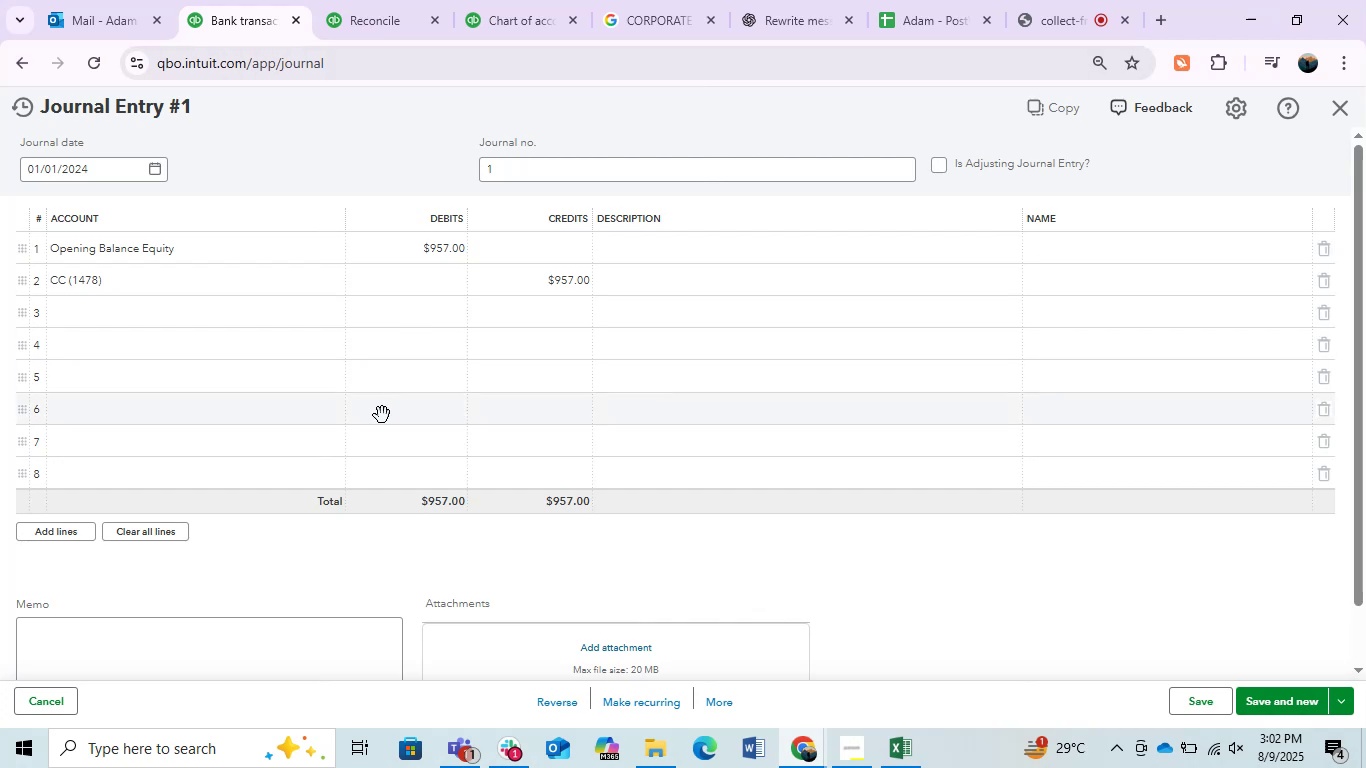 
scroll: coordinate [362, 456], scroll_direction: up, amount: 2.0
 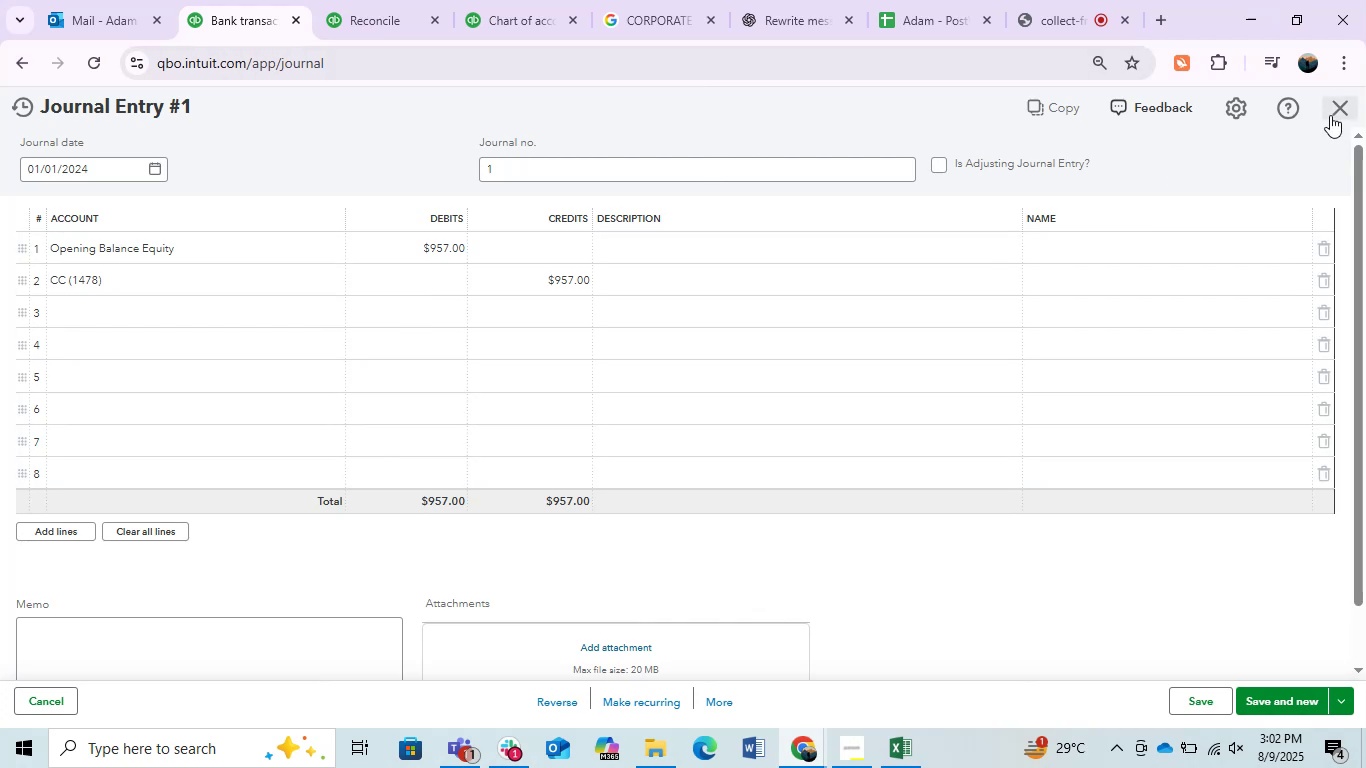 
left_click([1330, 115])
 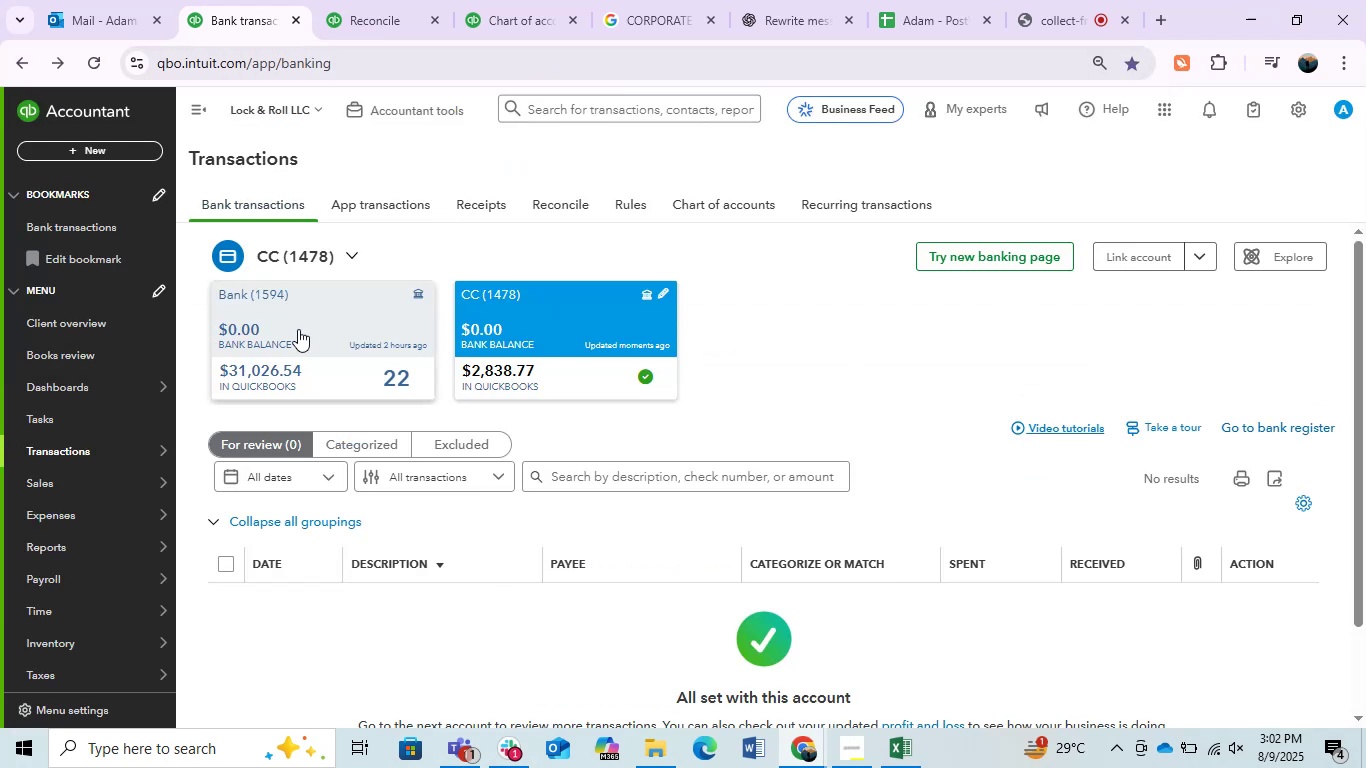 
left_click([298, 329])
 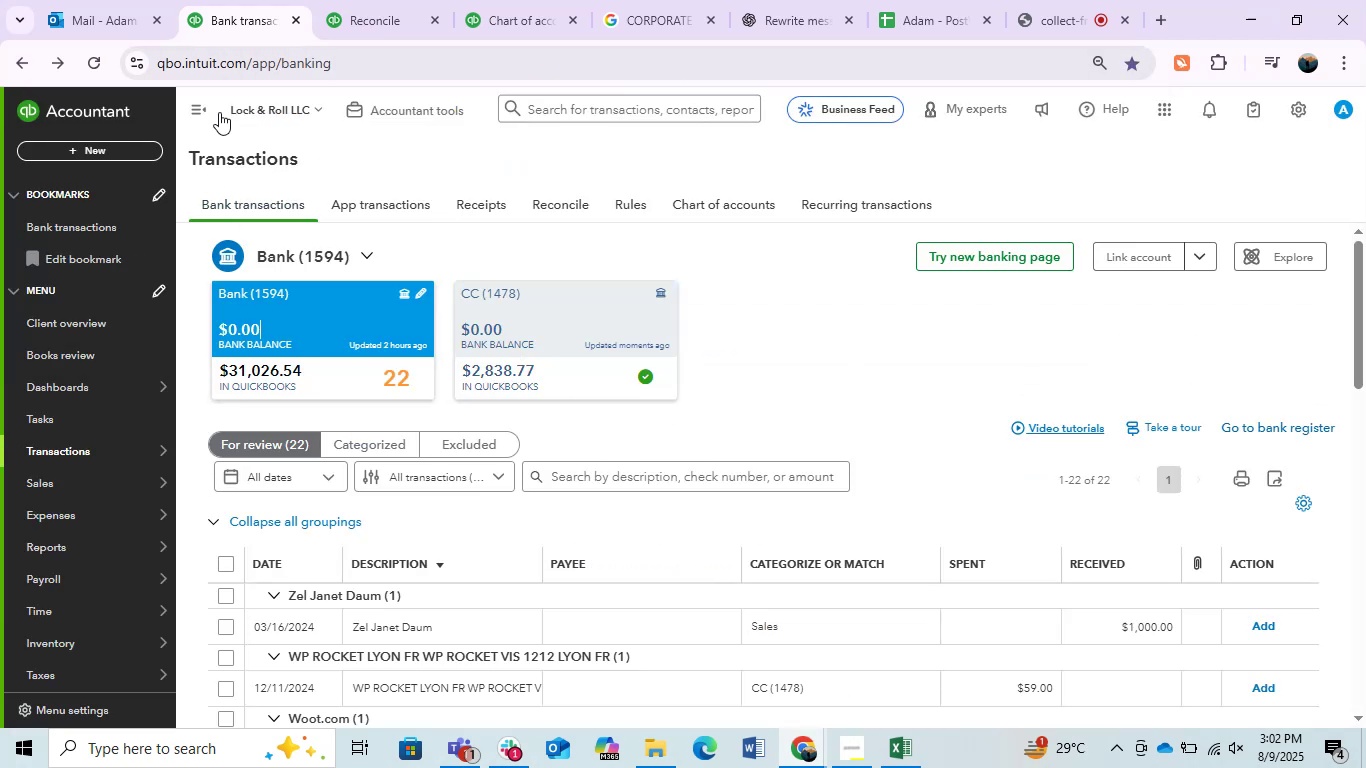 
left_click([201, 112])
 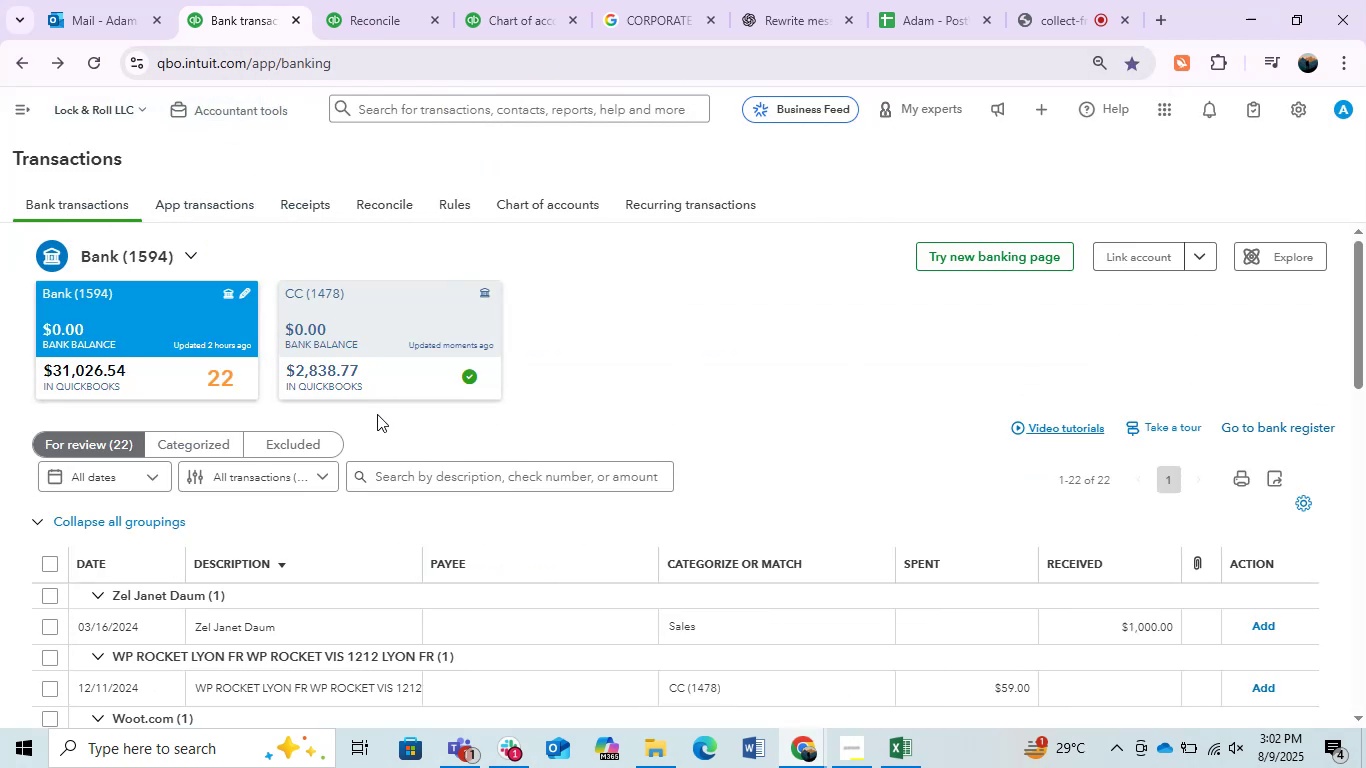 
scroll: coordinate [377, 414], scroll_direction: down, amount: 1.0
 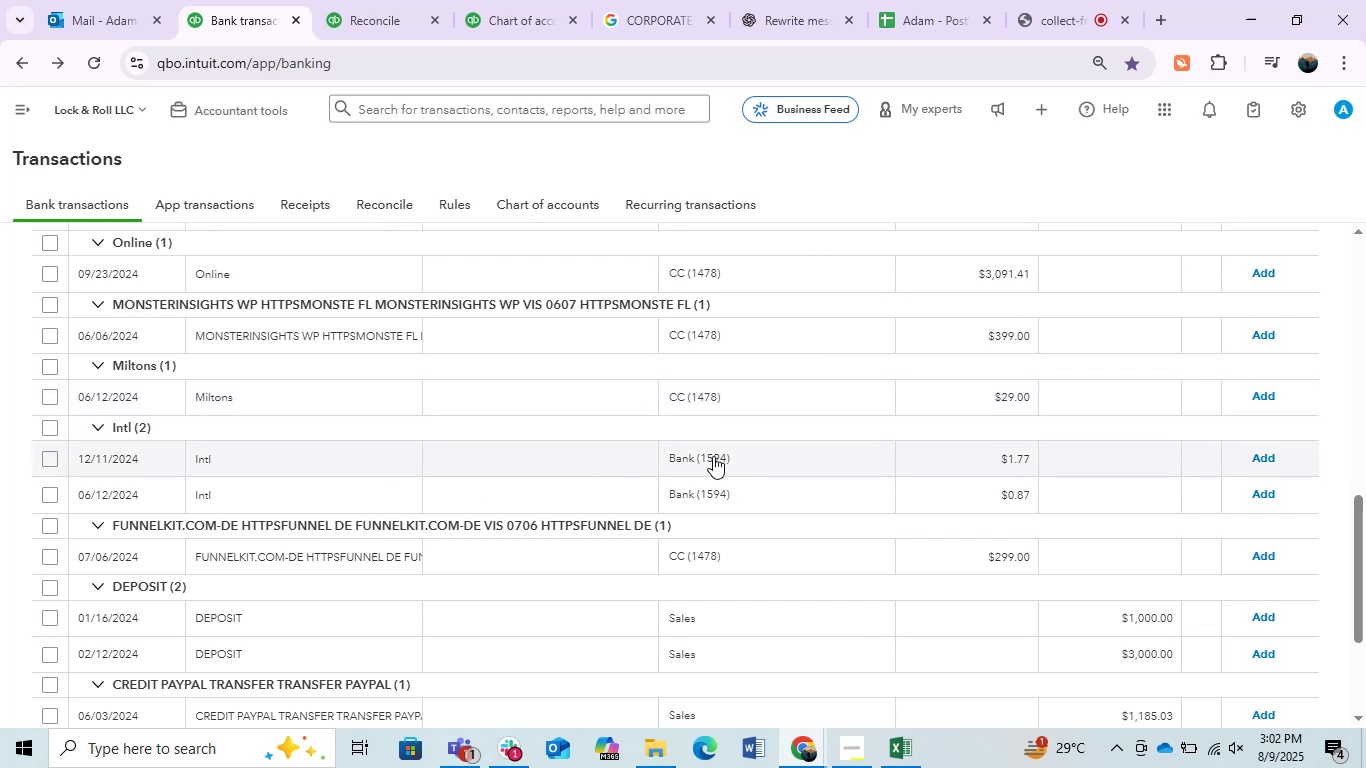 
left_click([713, 456])
 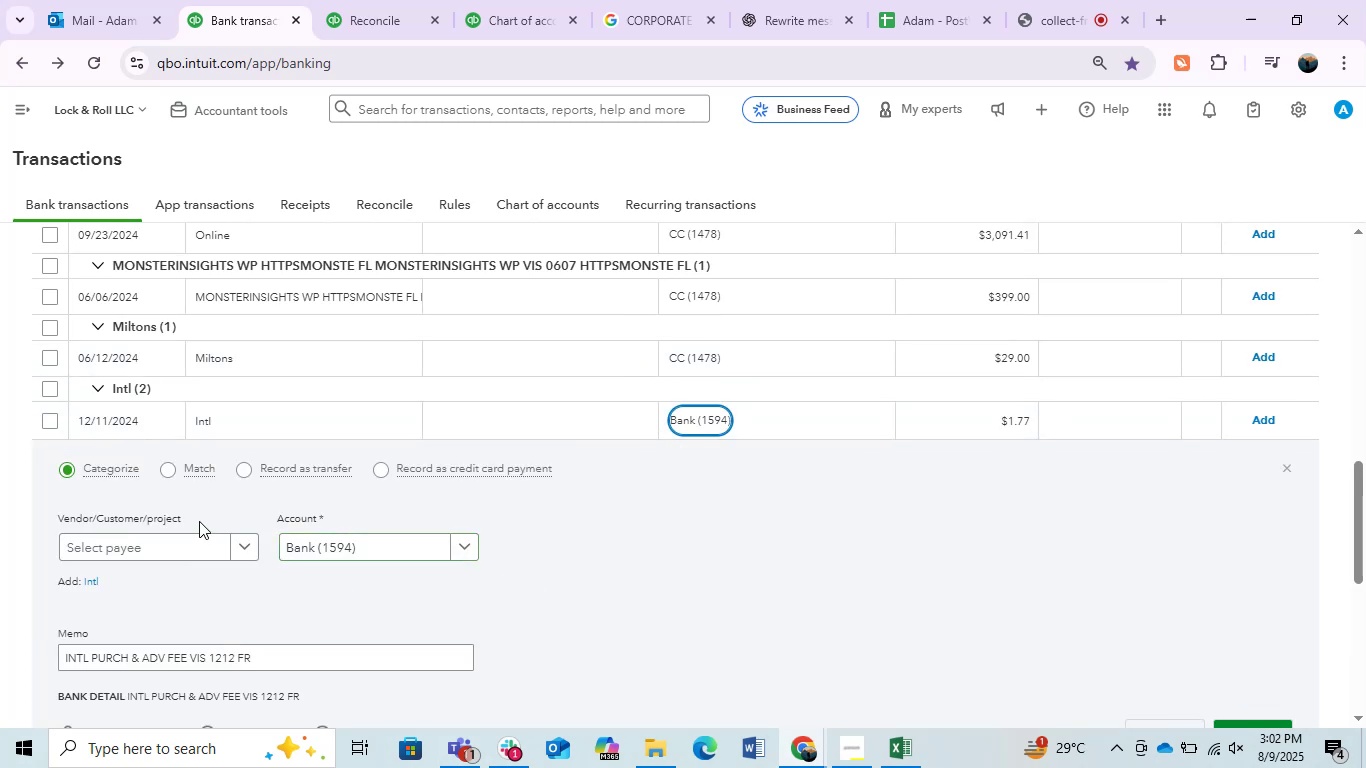 
left_click([365, 545])
 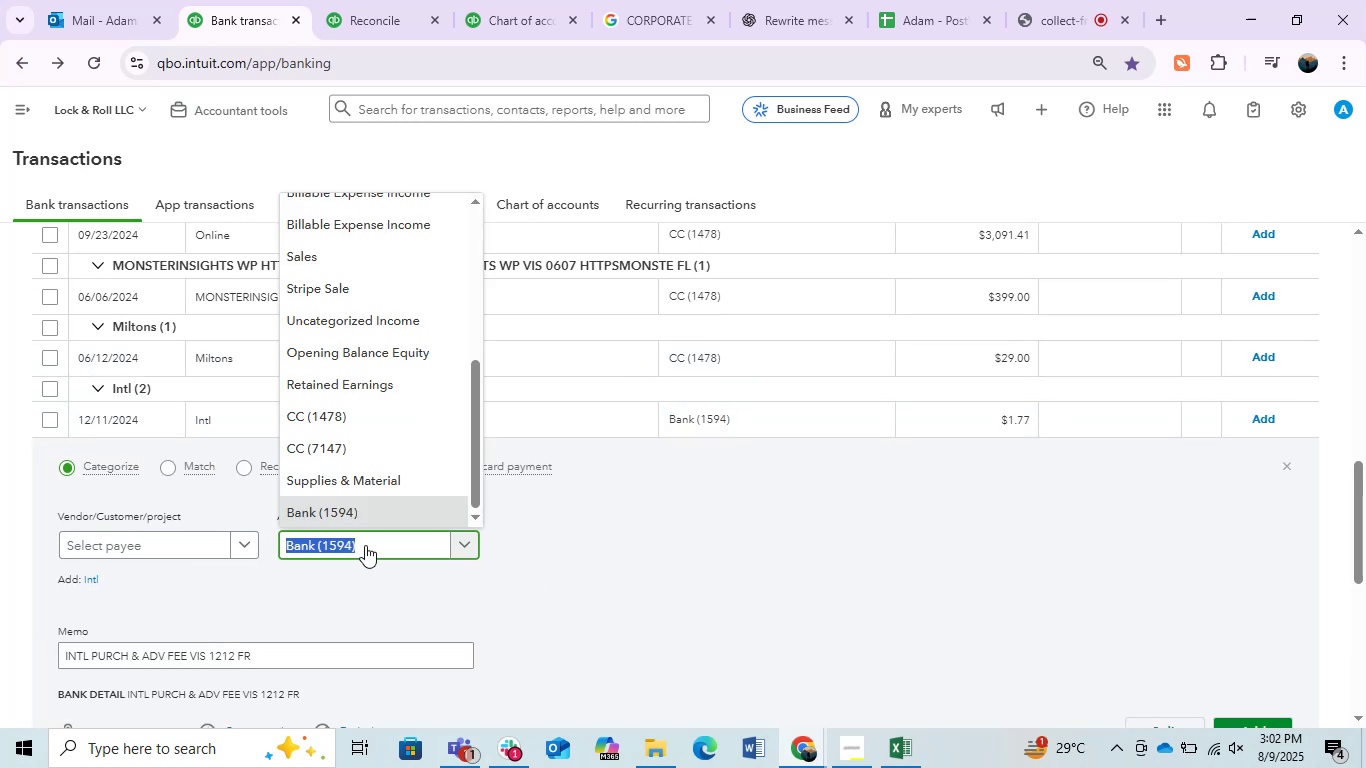 
type(soft)
 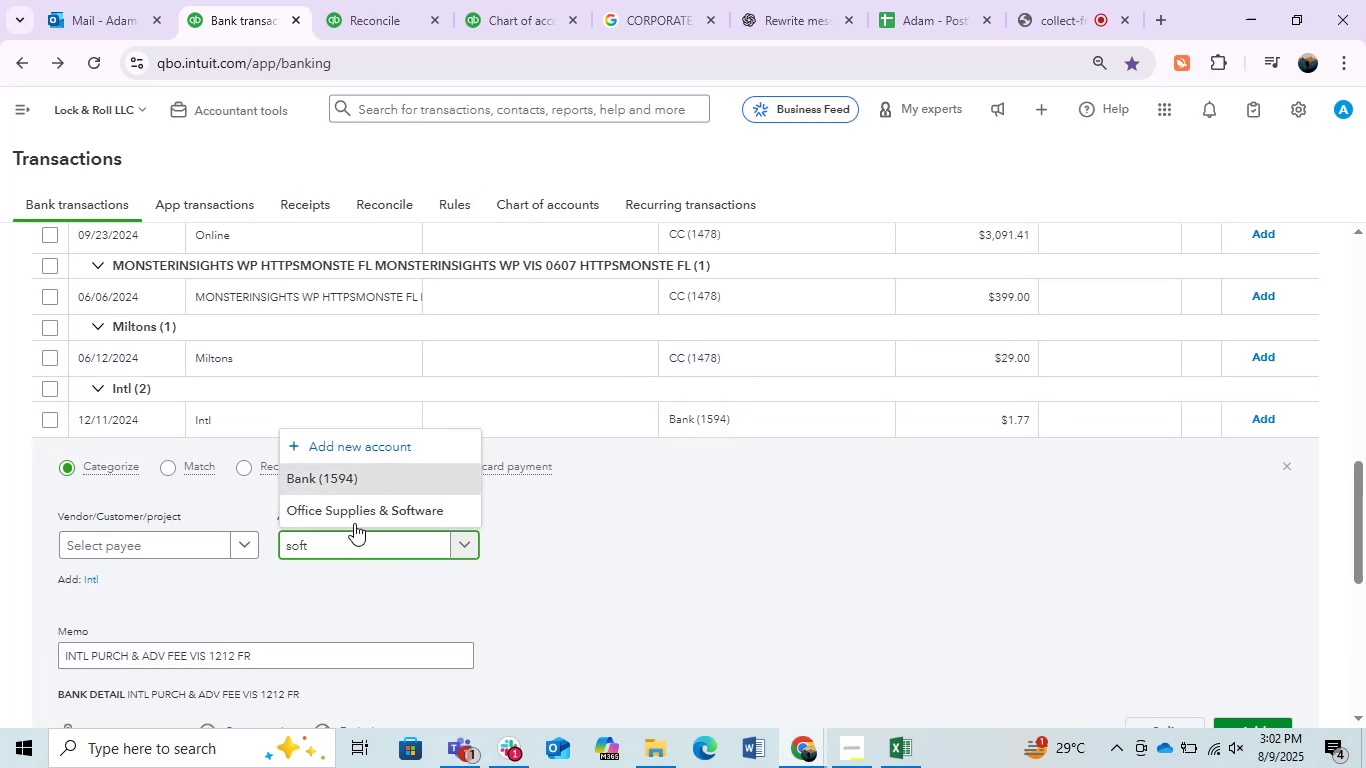 
left_click([353, 514])
 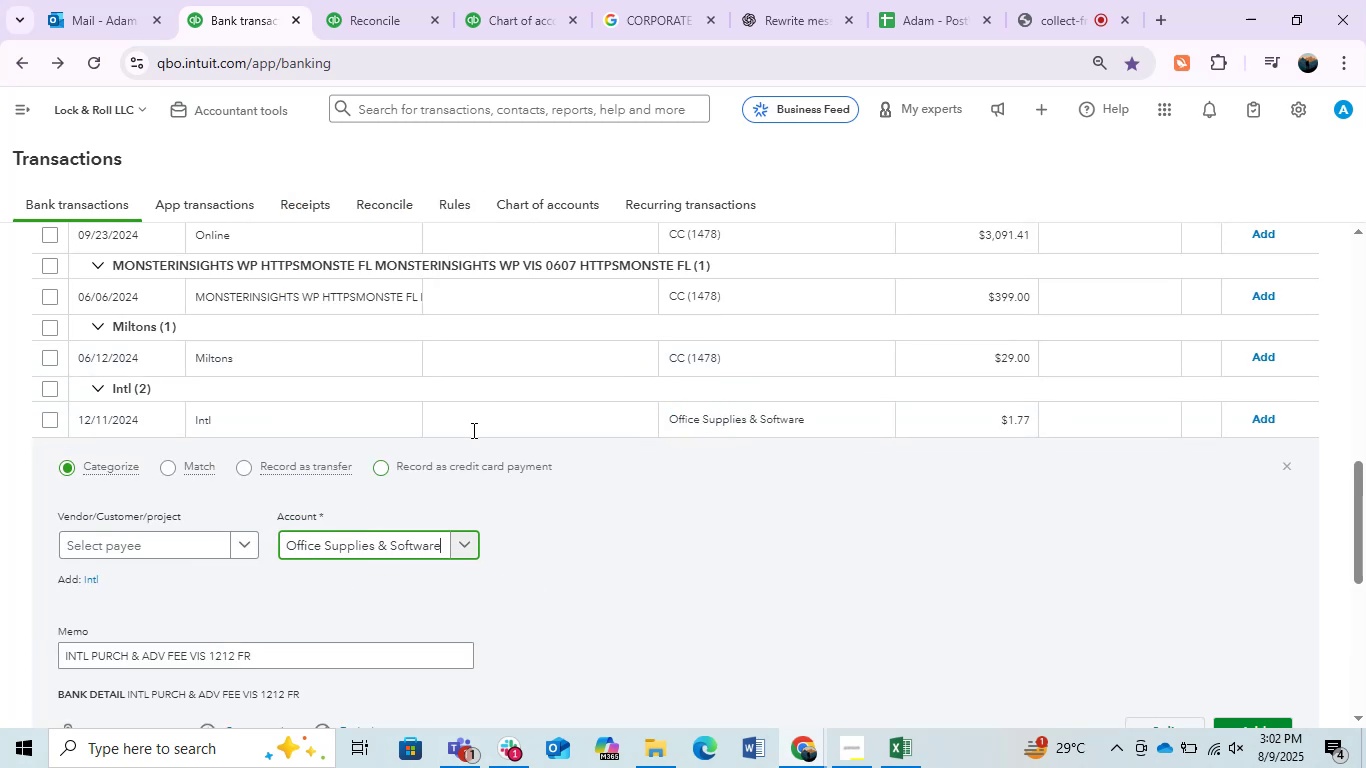 
left_click([476, 428])
 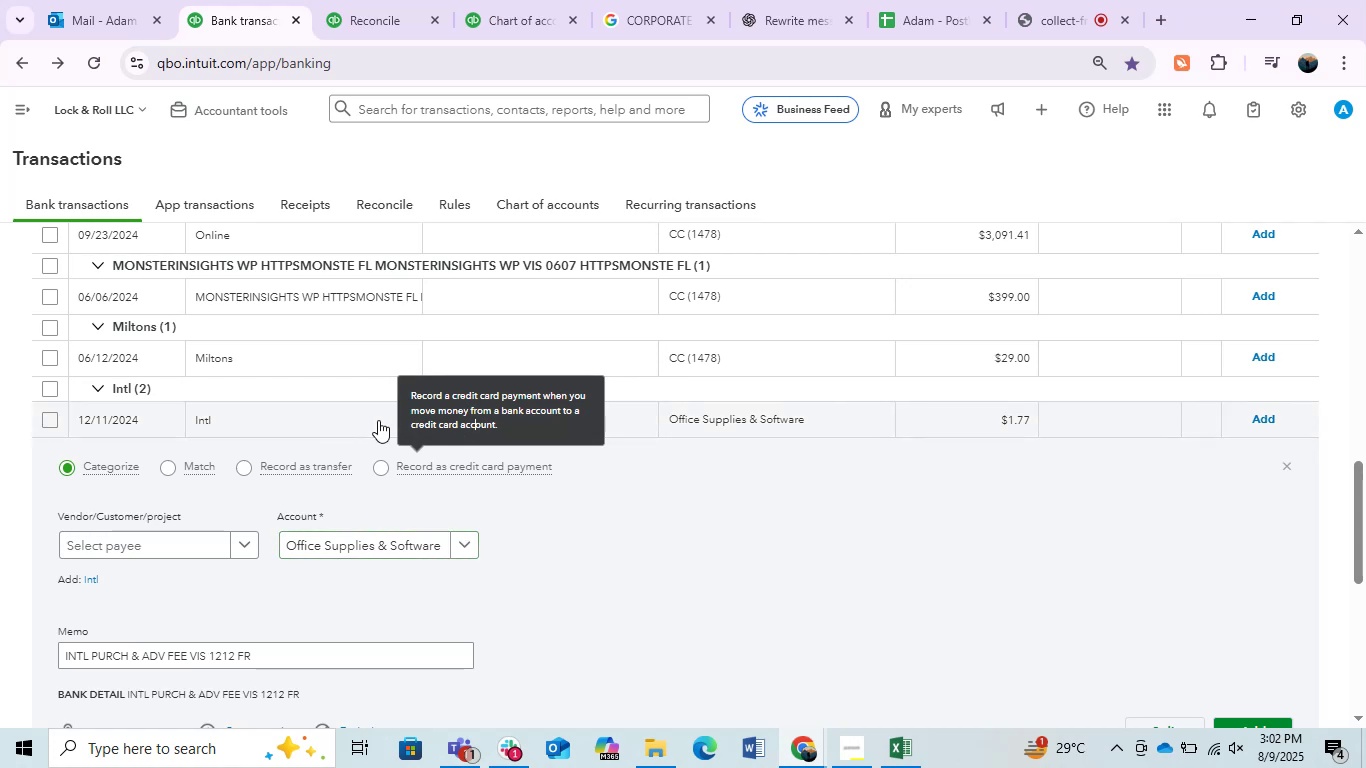 
left_click([367, 420])
 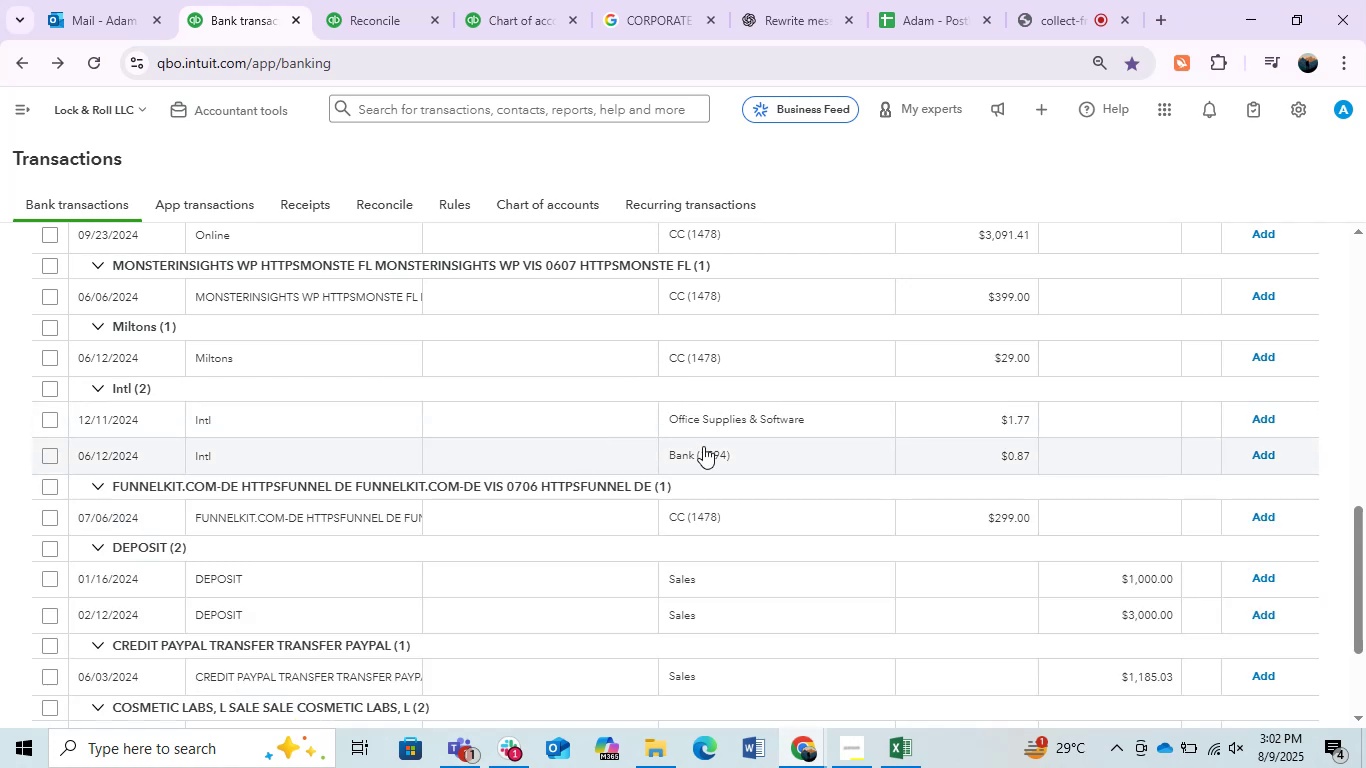 
left_click([722, 445])
 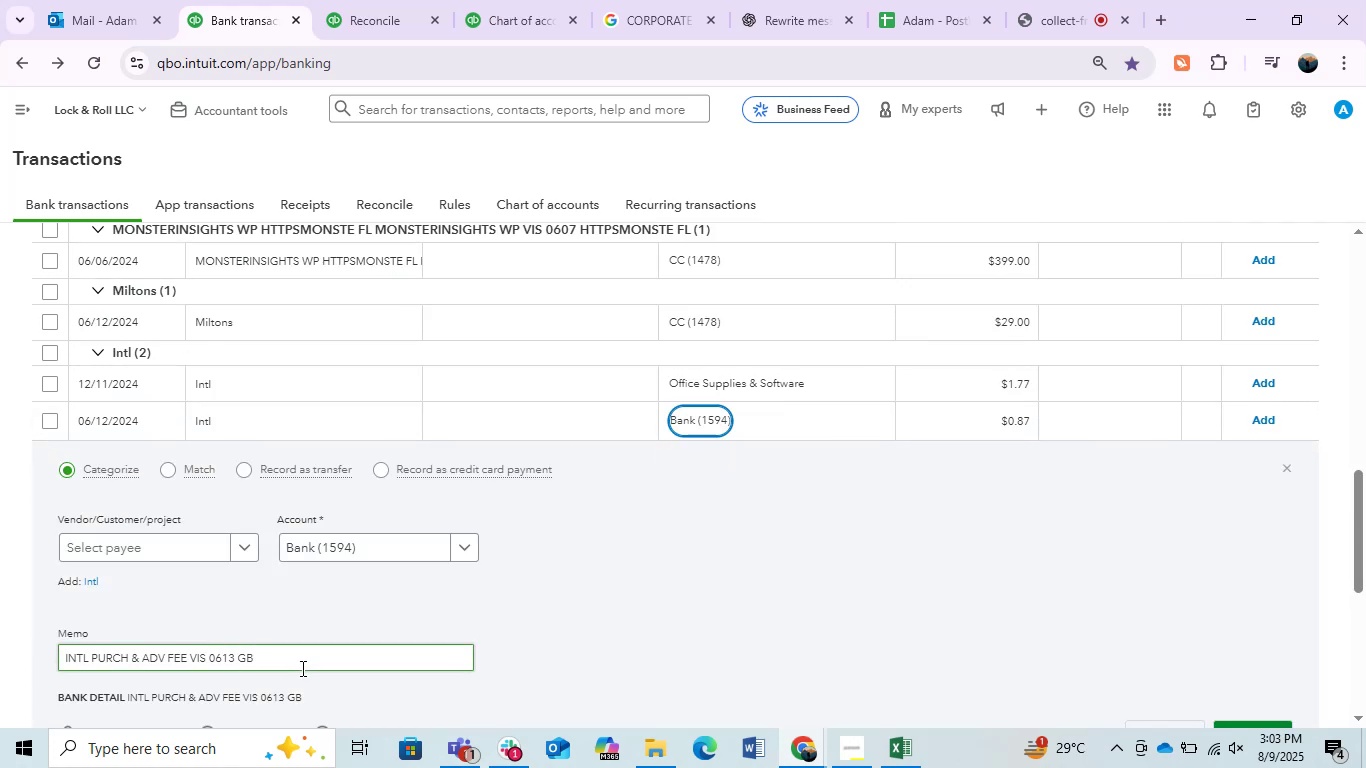 
left_click([282, 657])
 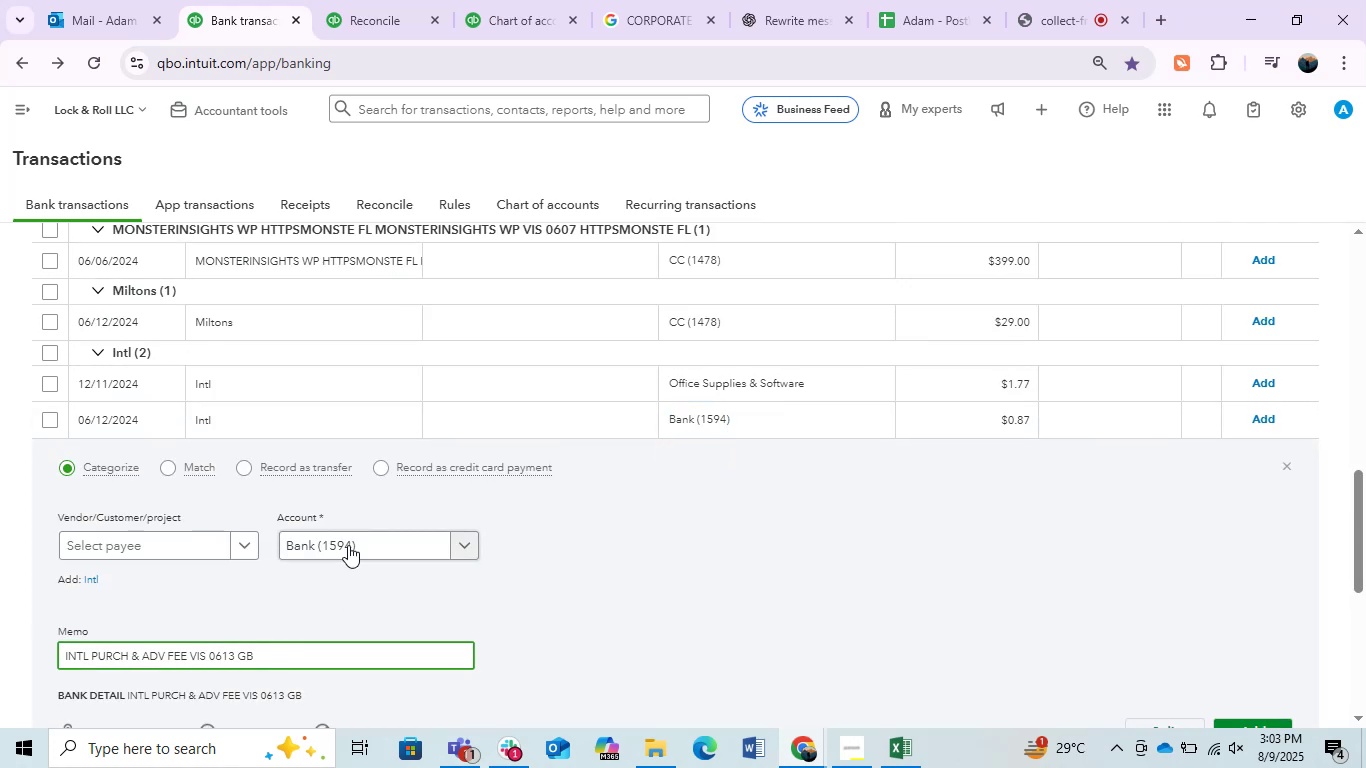 
left_click([349, 538])
 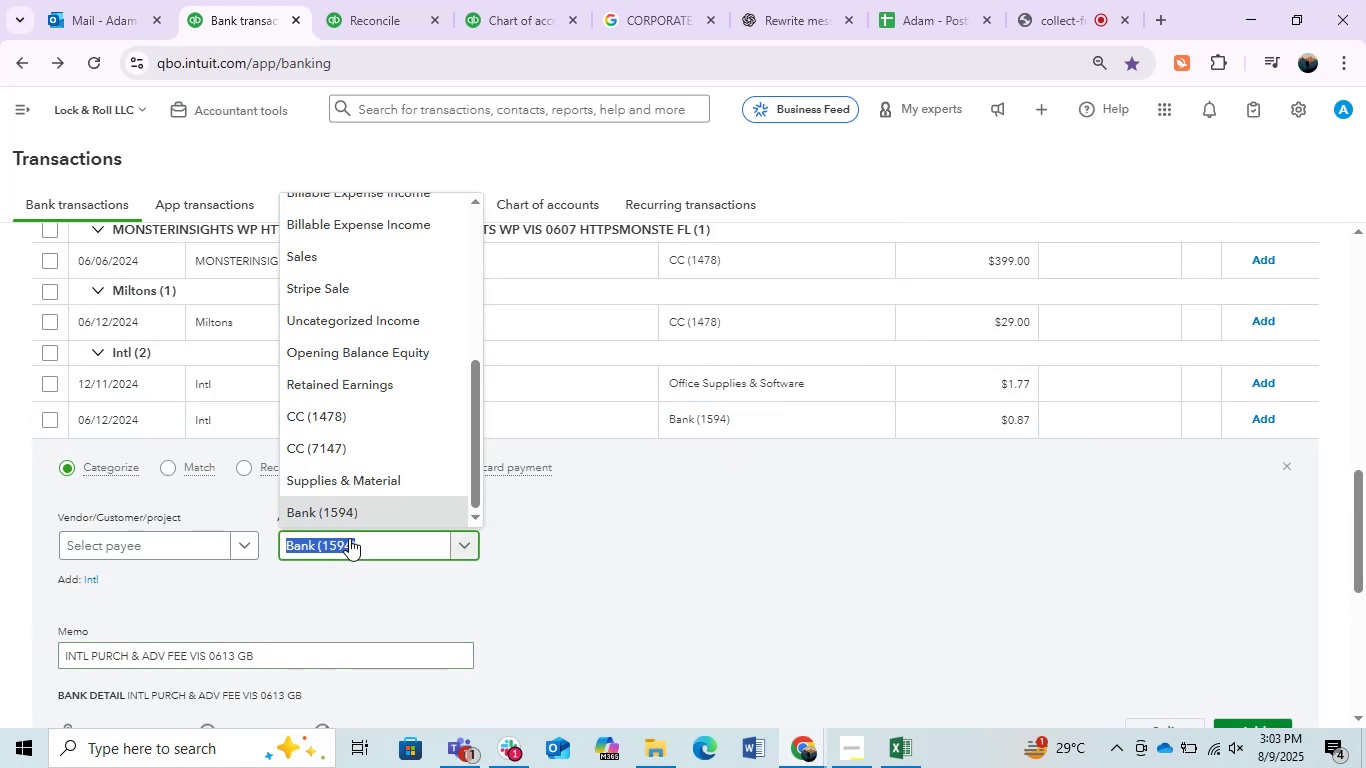 
type(soft)
 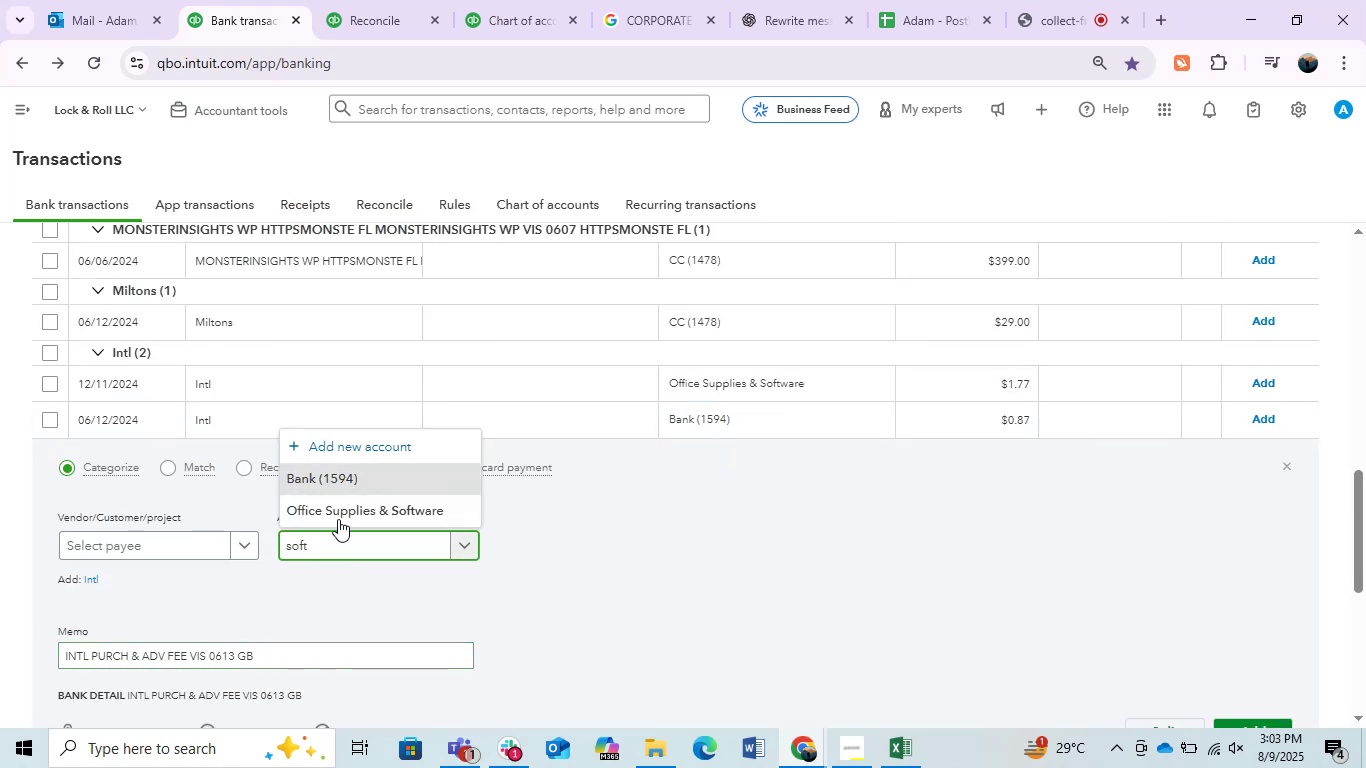 
left_click([351, 495])
 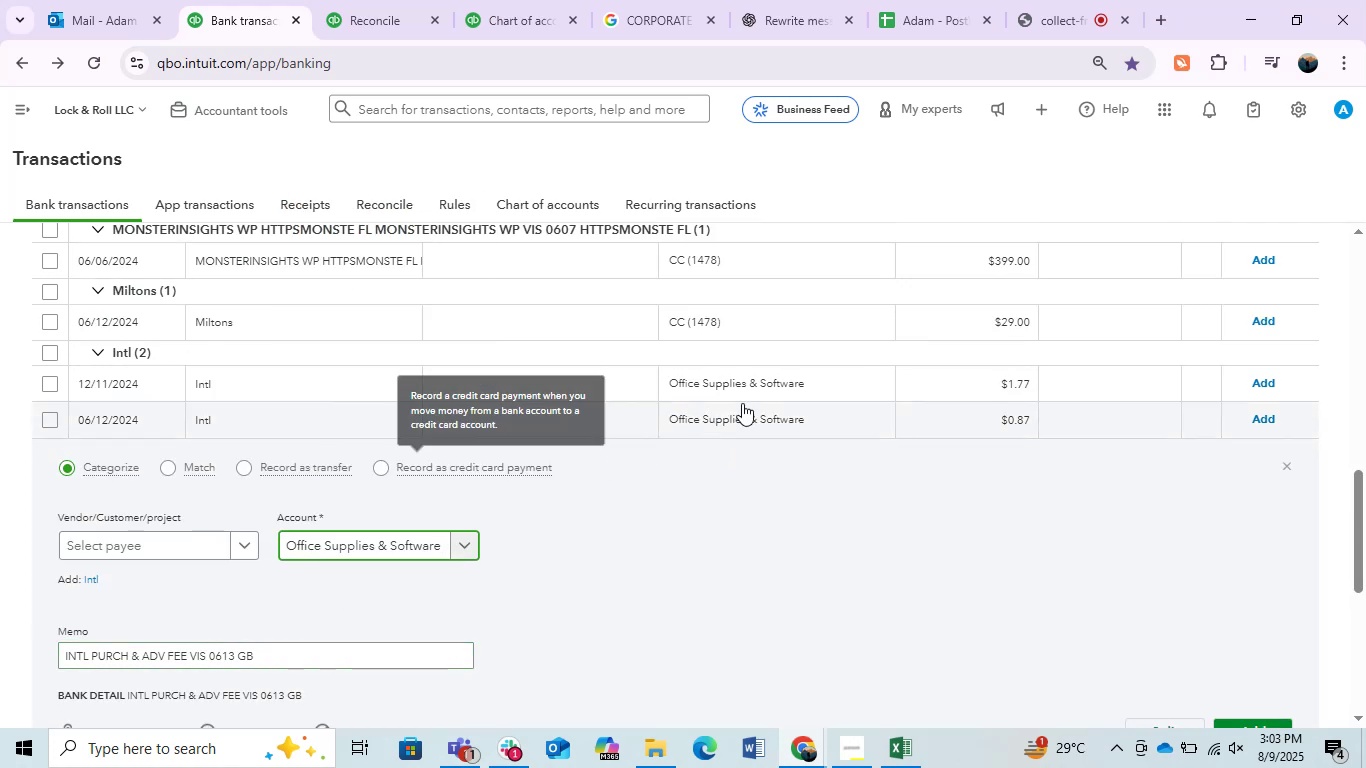 
left_click([744, 401])
 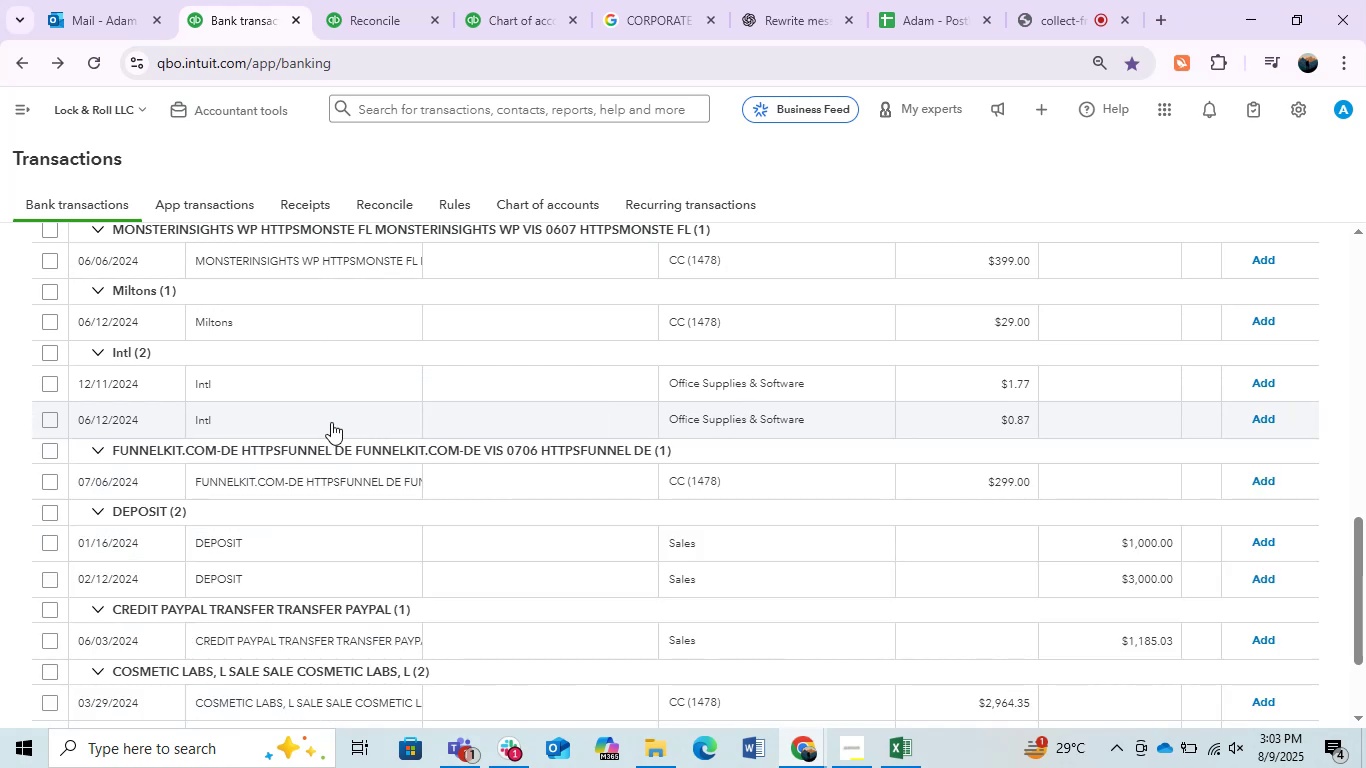 
left_click([330, 422])
 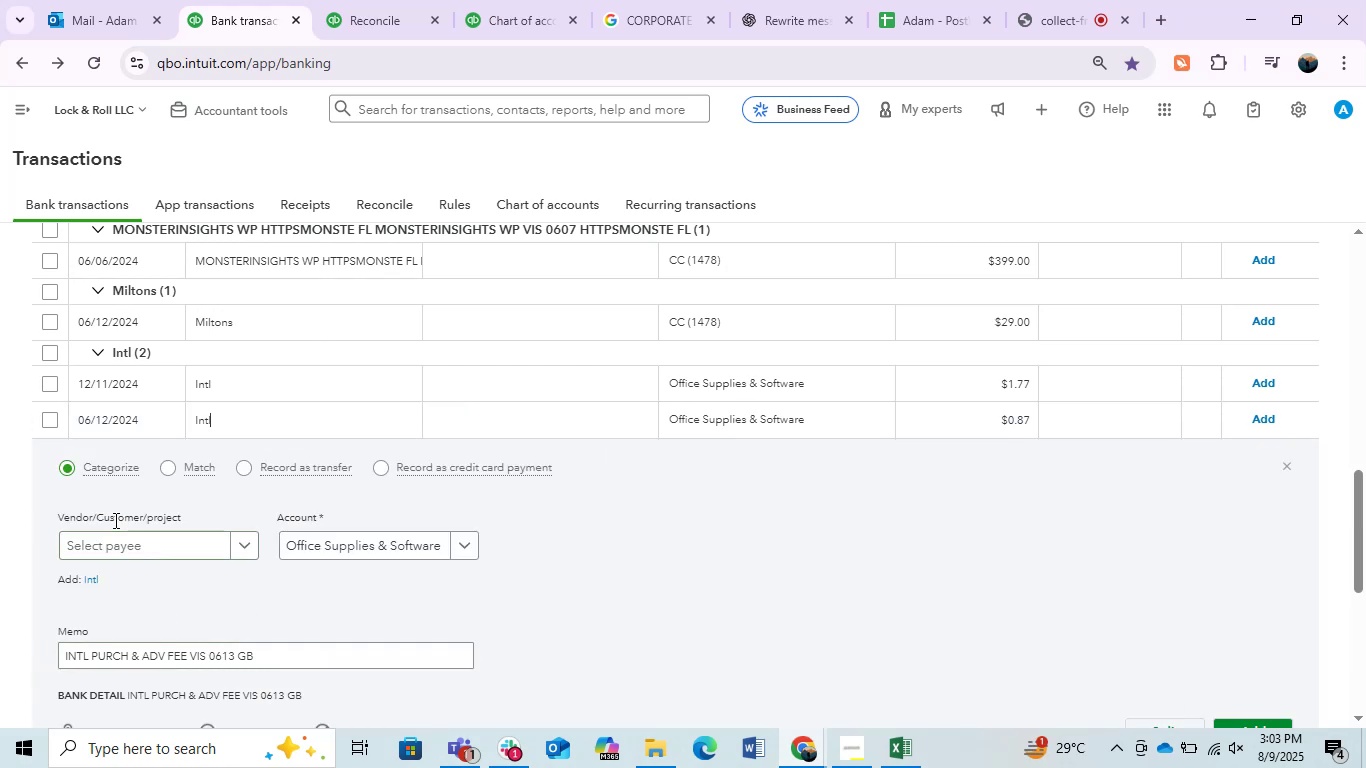 
left_click([143, 537])
 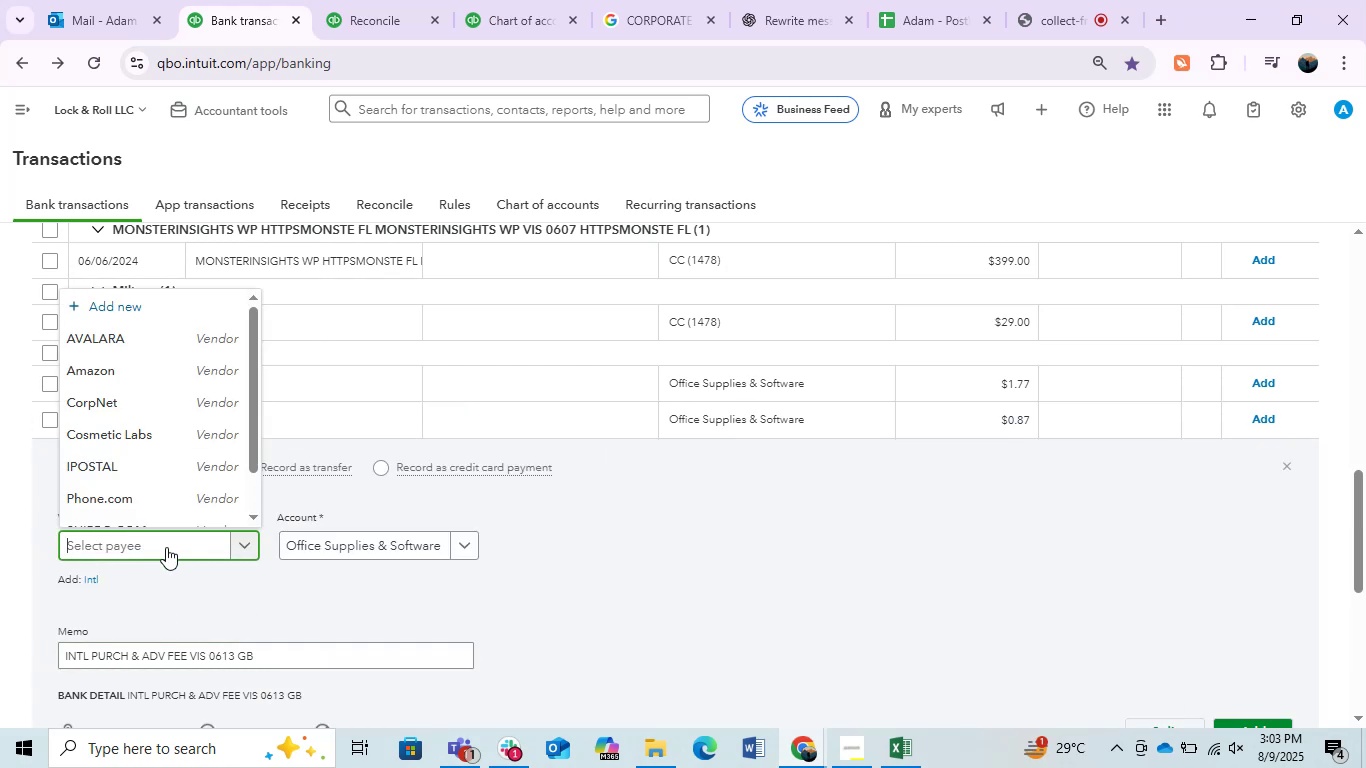 
type(Intuit)
 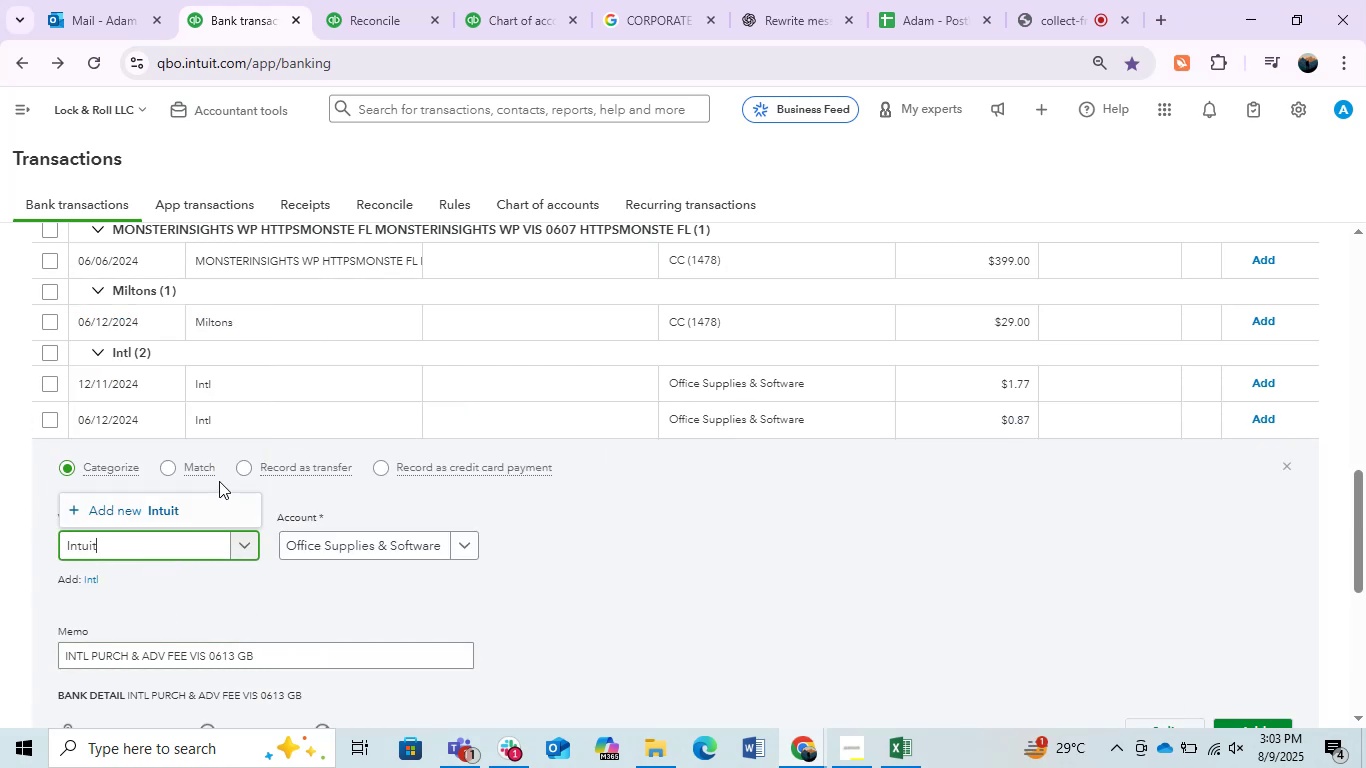 
left_click([192, 501])
 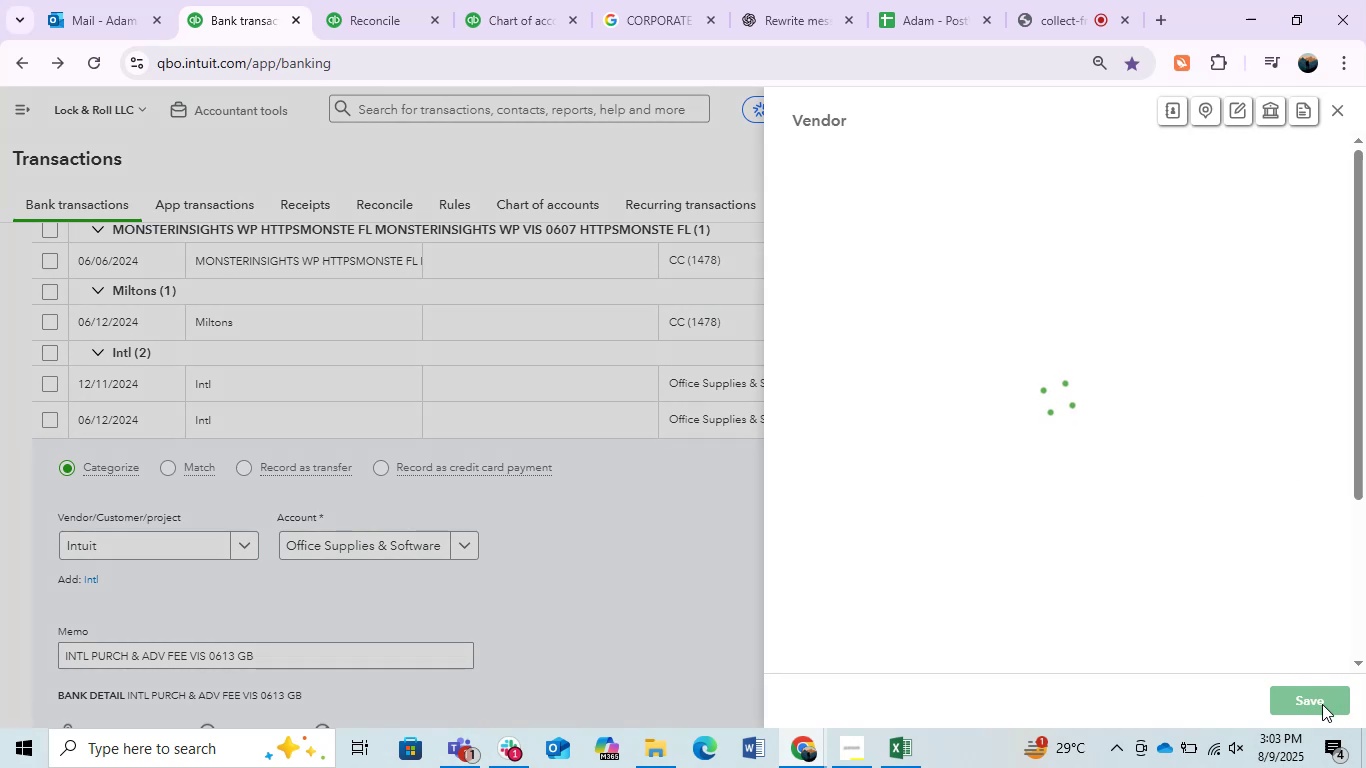 
left_click([1314, 705])
 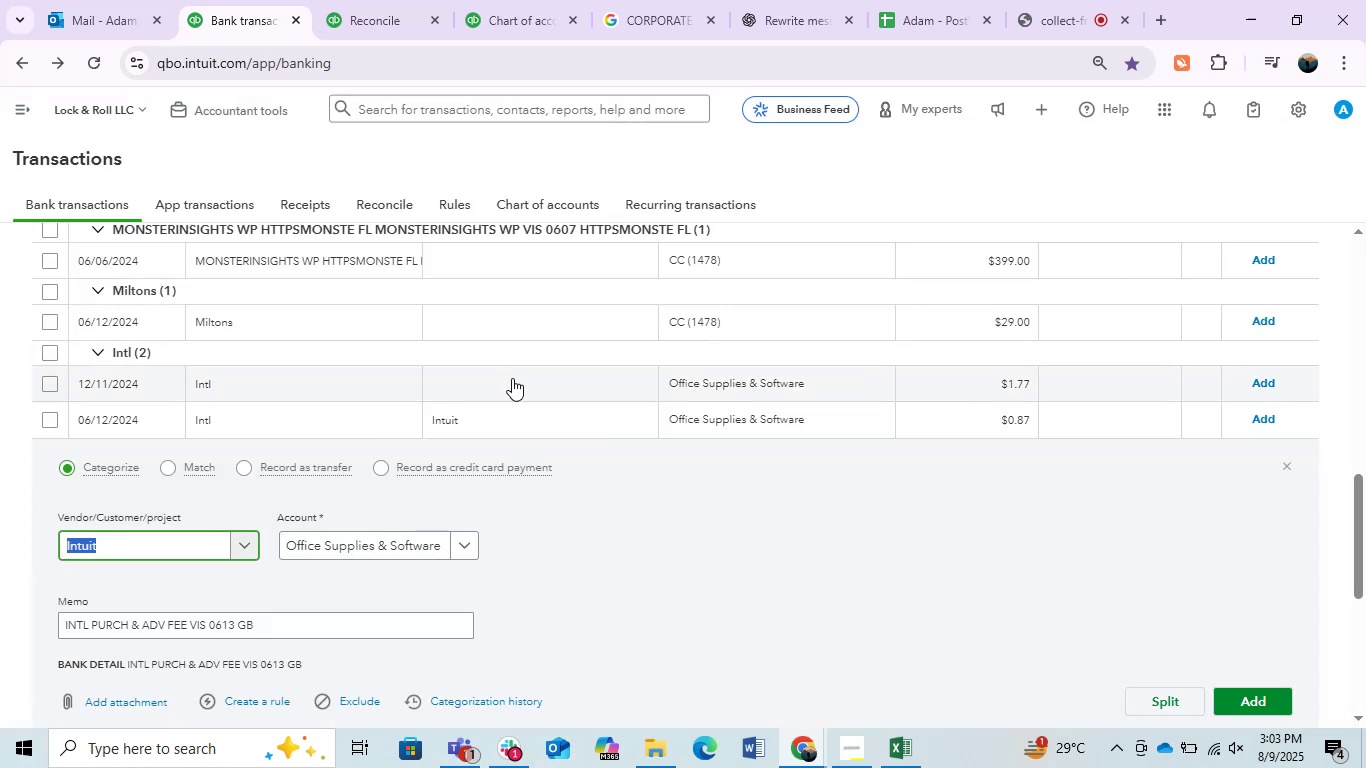 
left_click([509, 383])
 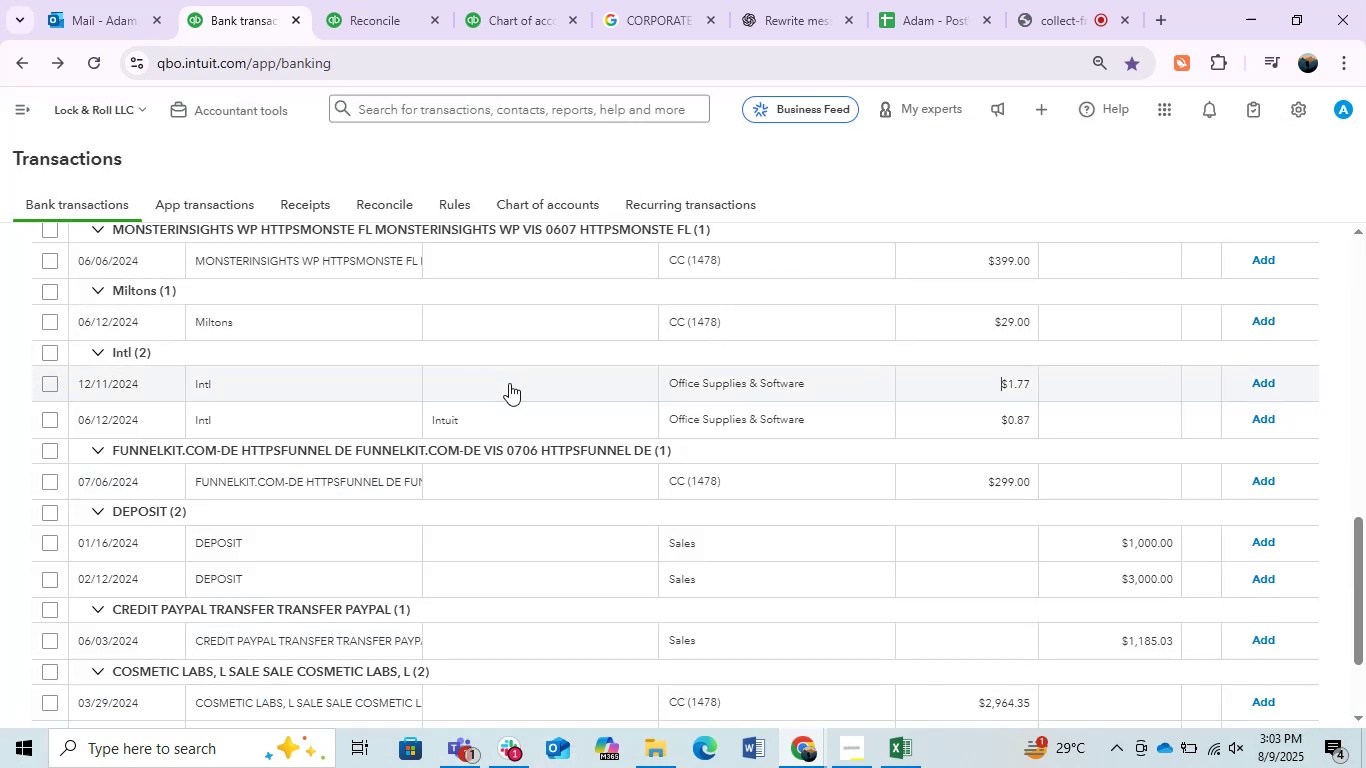 
double_click([509, 383])
 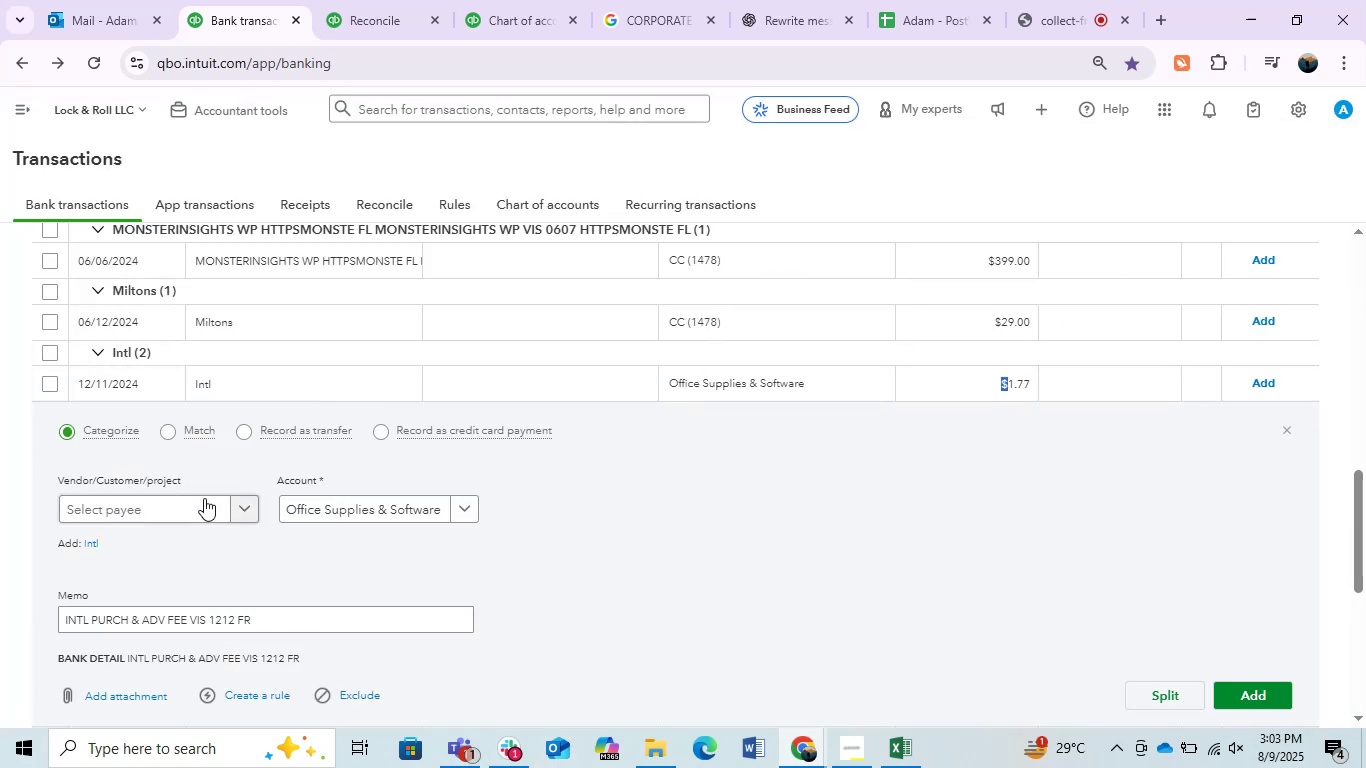 
left_click([204, 498])
 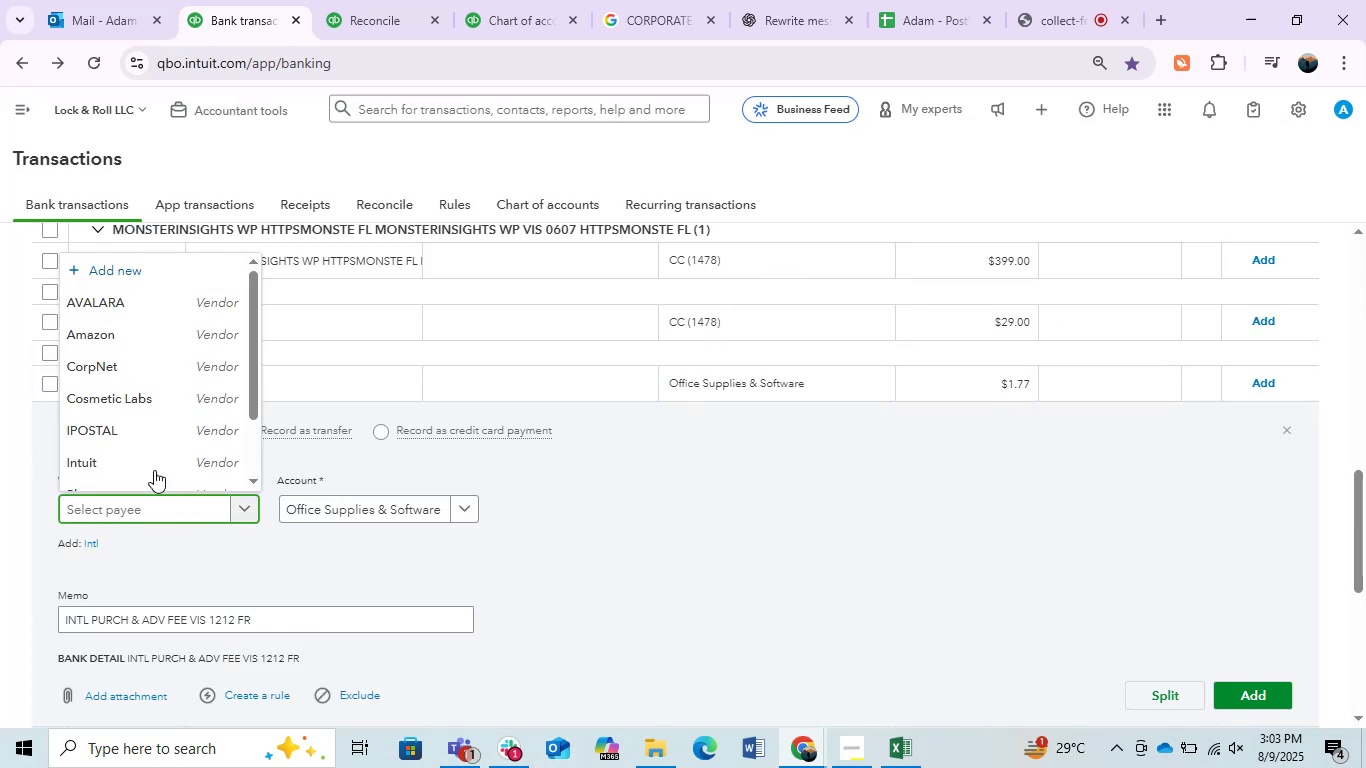 
left_click([145, 465])
 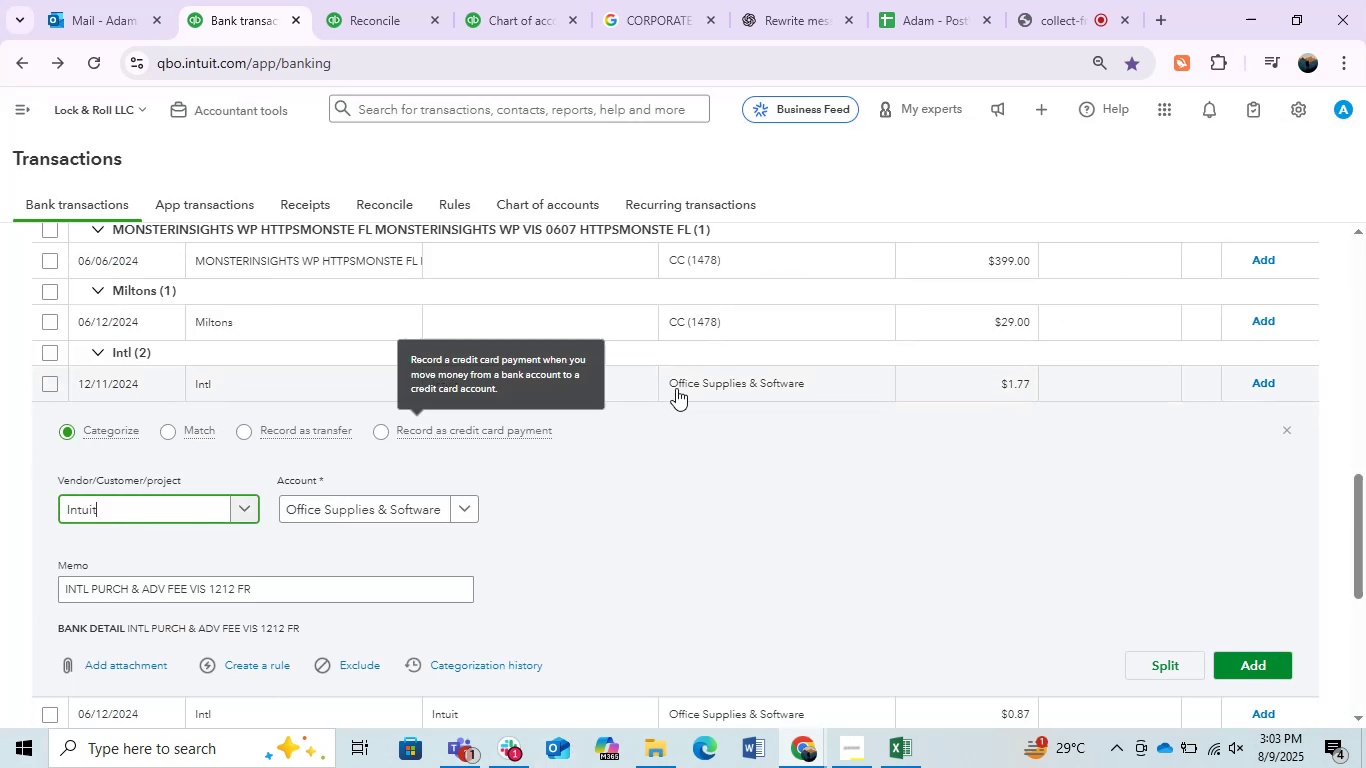 
left_click([690, 385])
 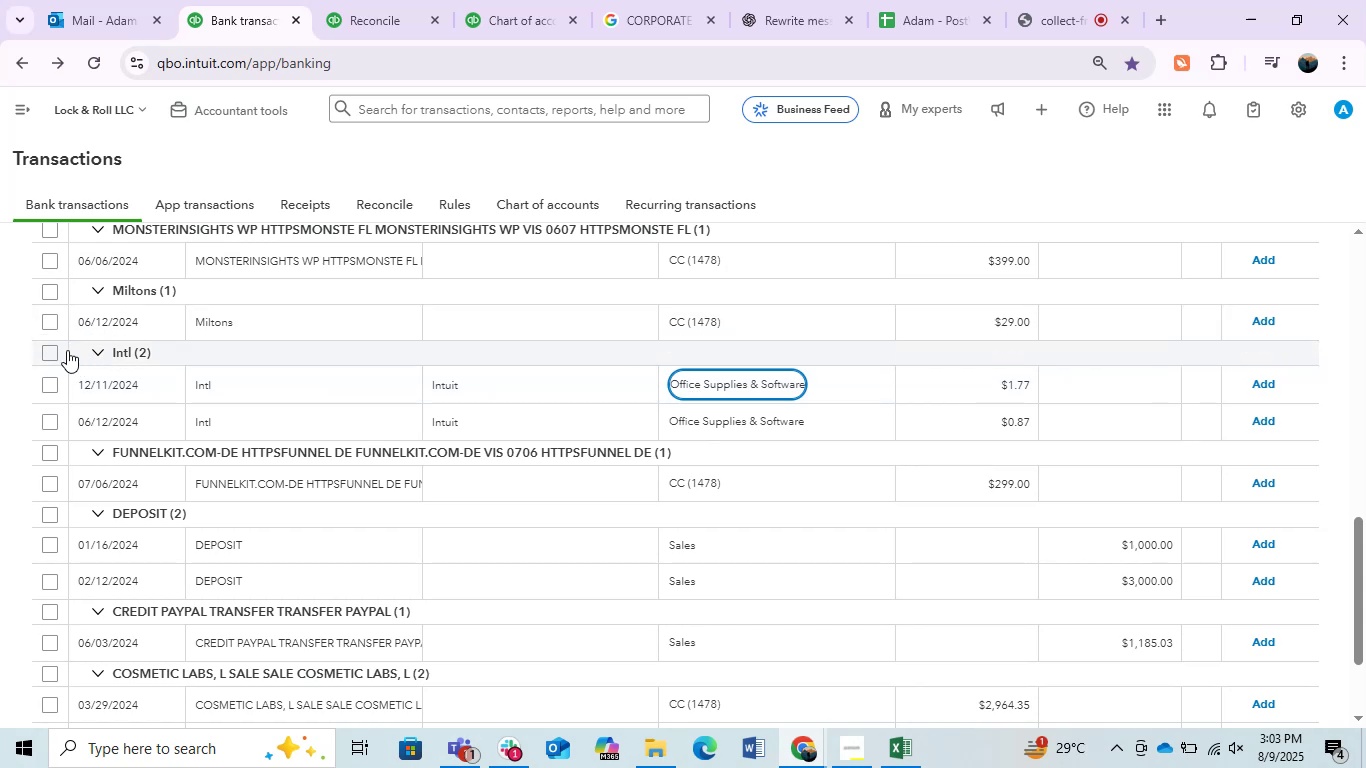 
left_click([51, 346])
 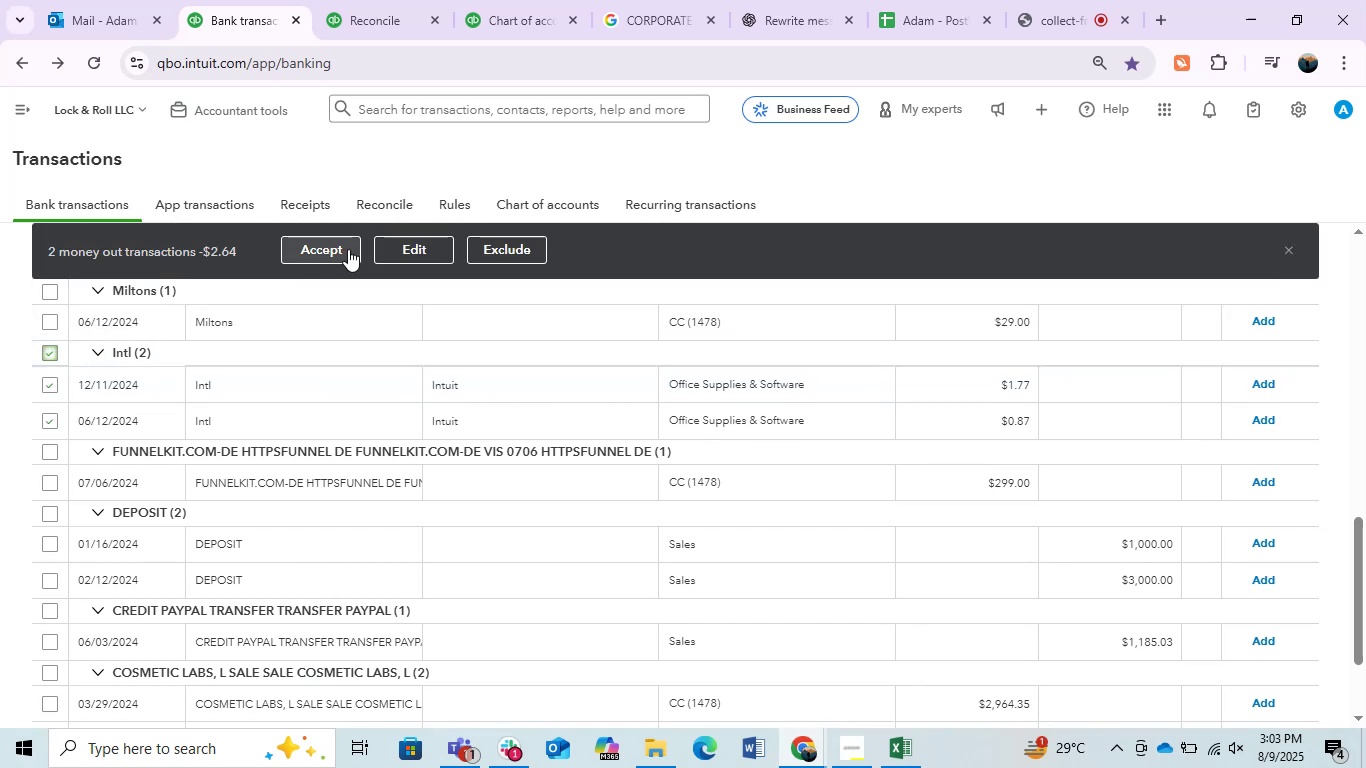 
left_click([348, 249])
 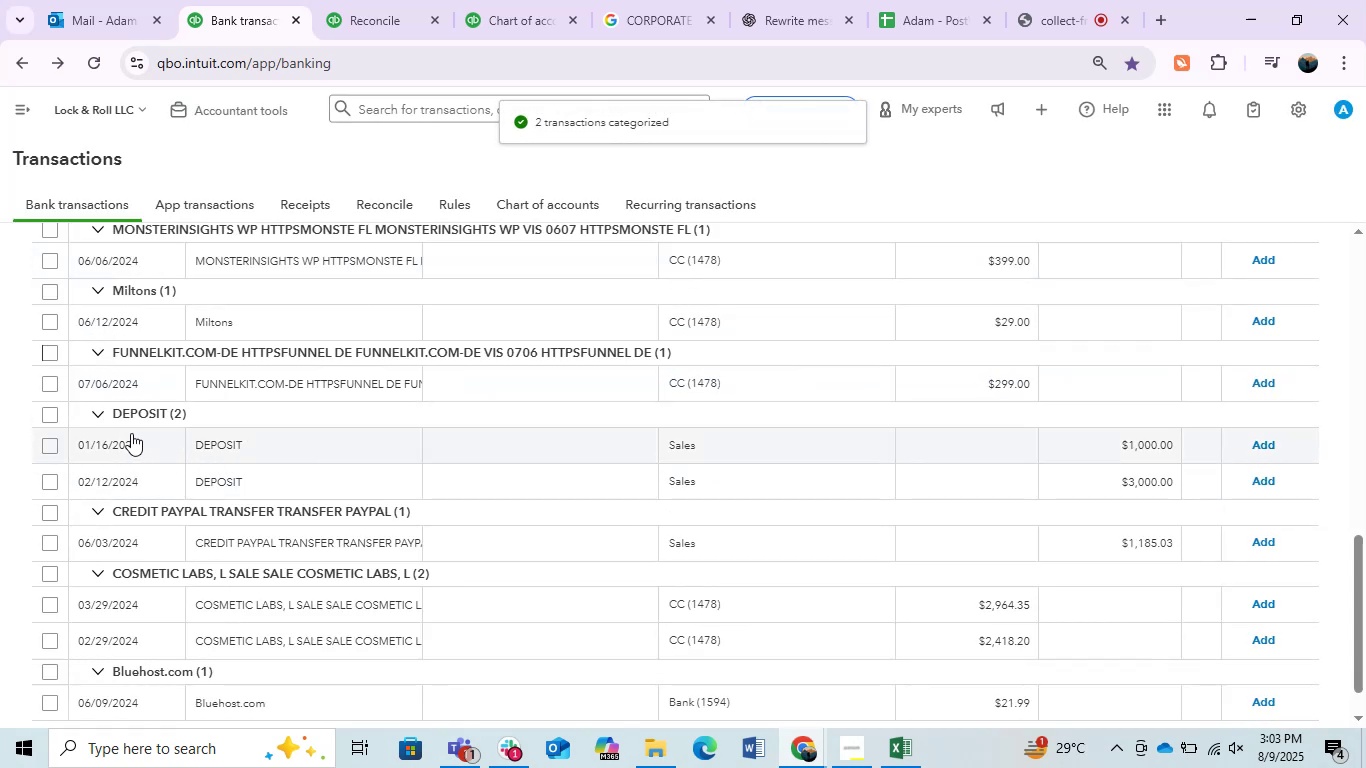 
left_click([51, 415])
 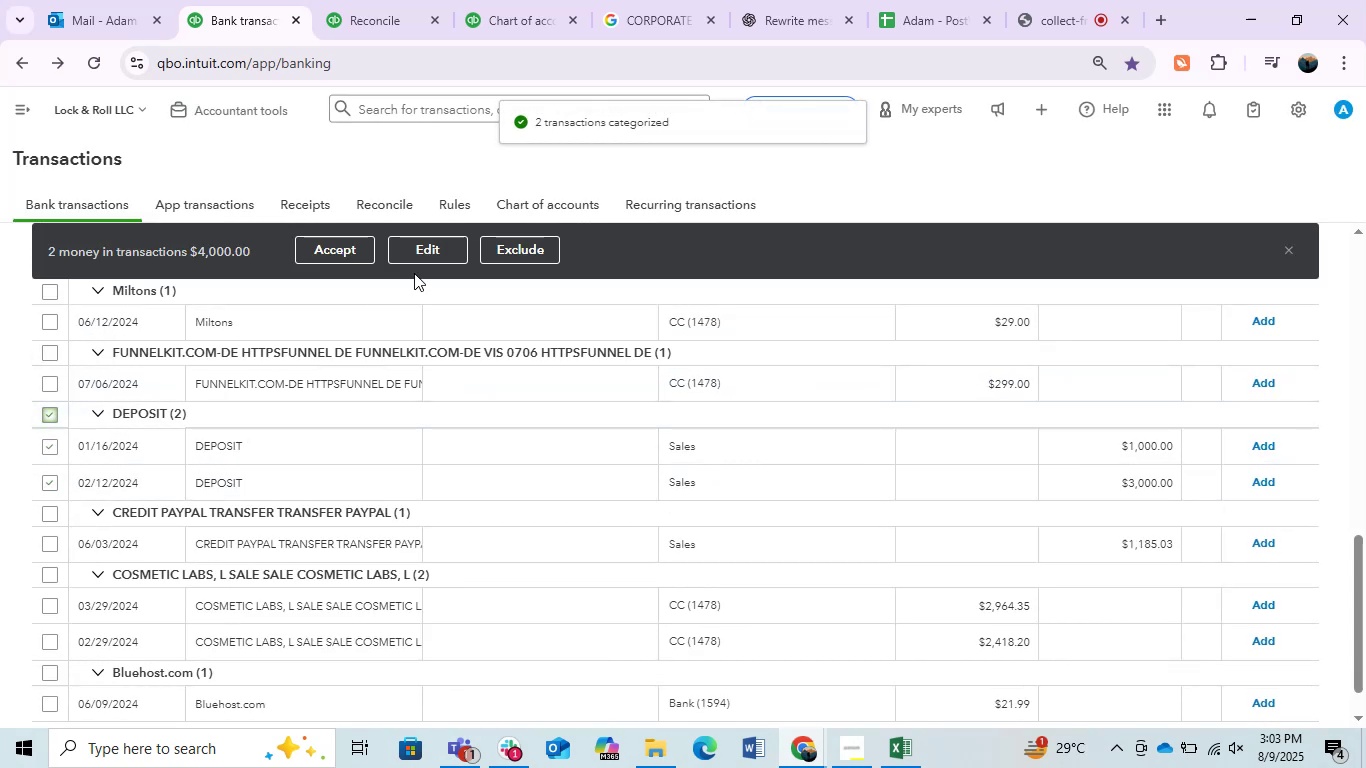 
left_click([434, 249])
 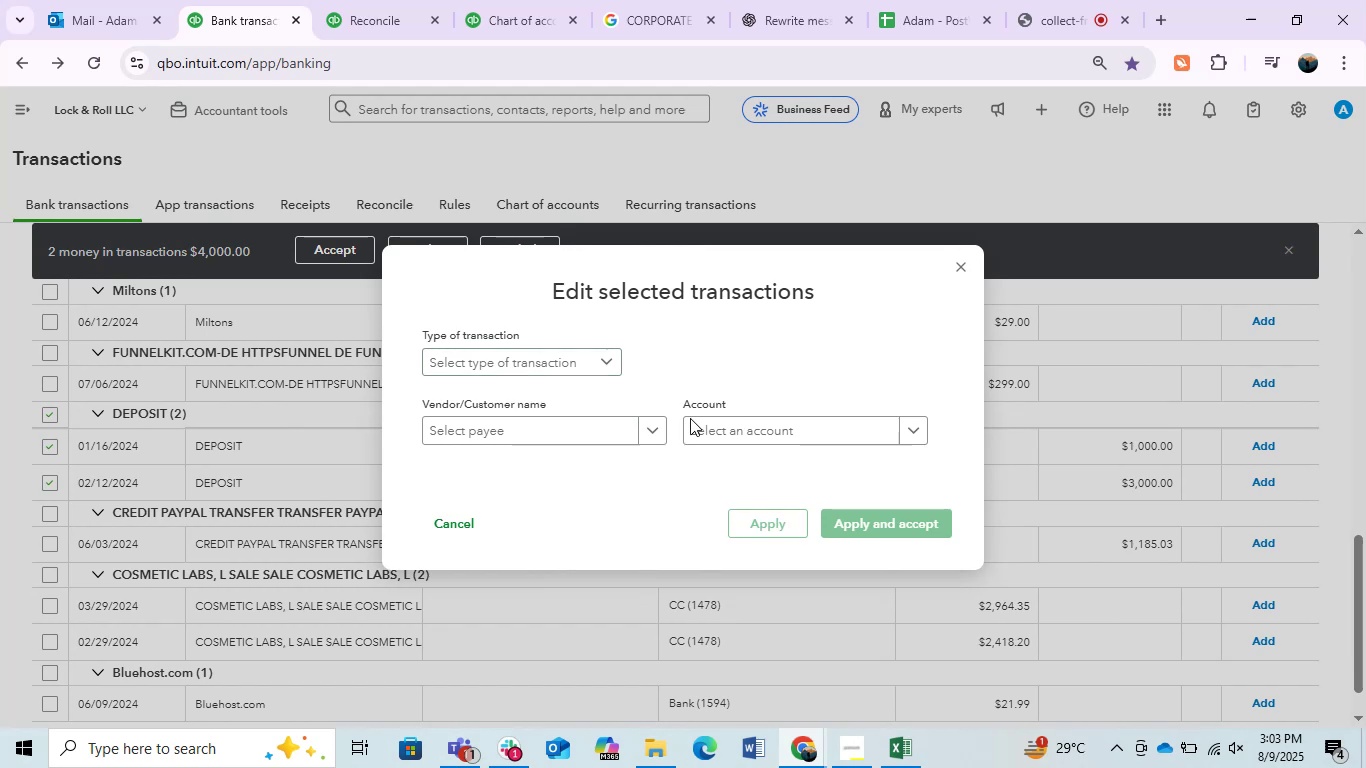 
left_click([732, 434])
 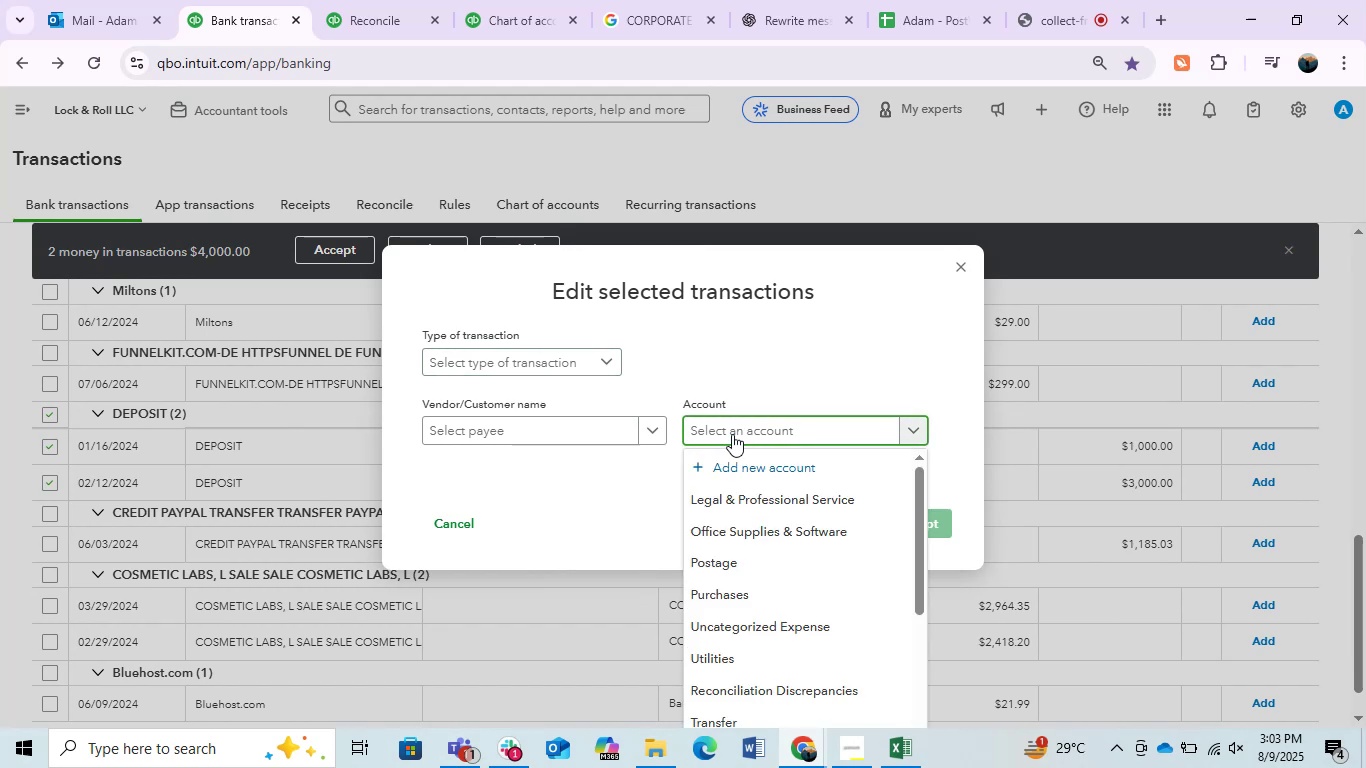 
type(ask)
 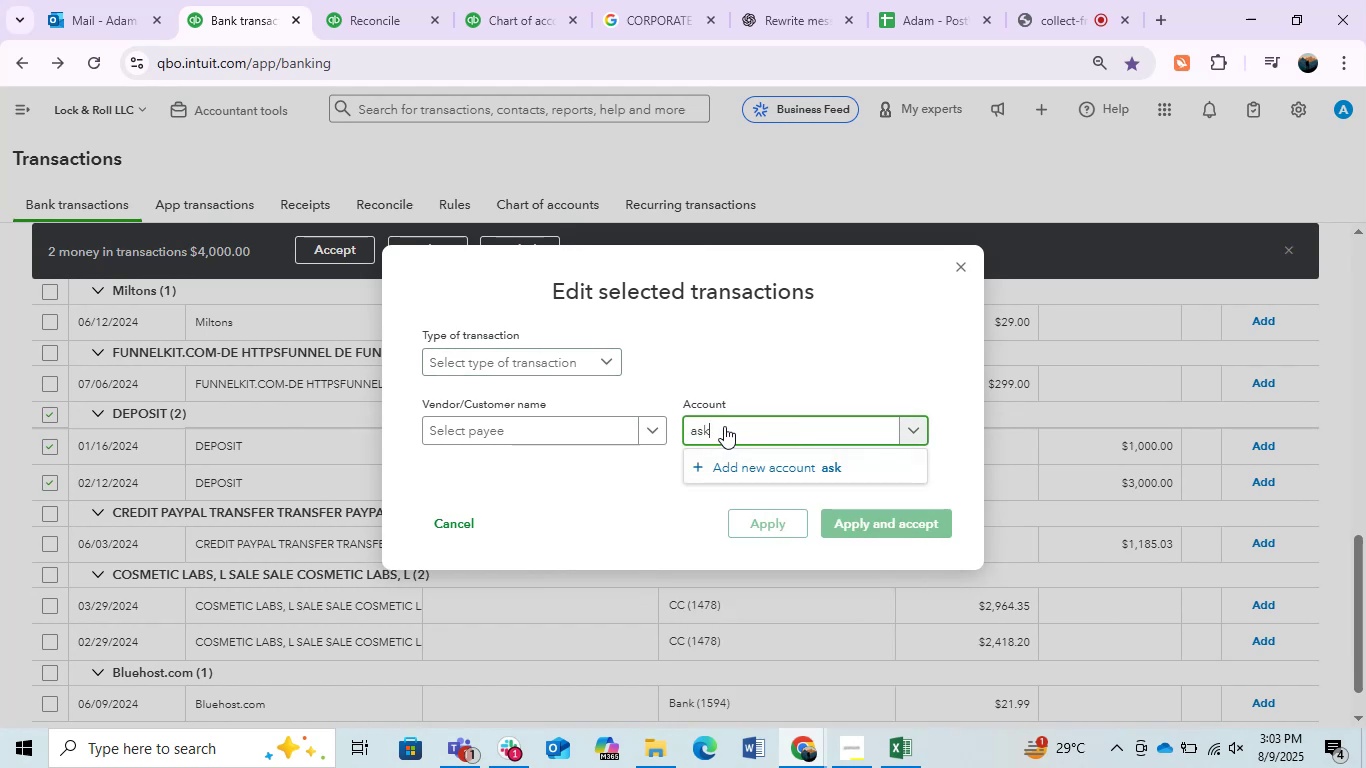 
key(Backspace)
key(Backspace)
key(Backspace)
key(Backspace)
type(Ask my accountant)
 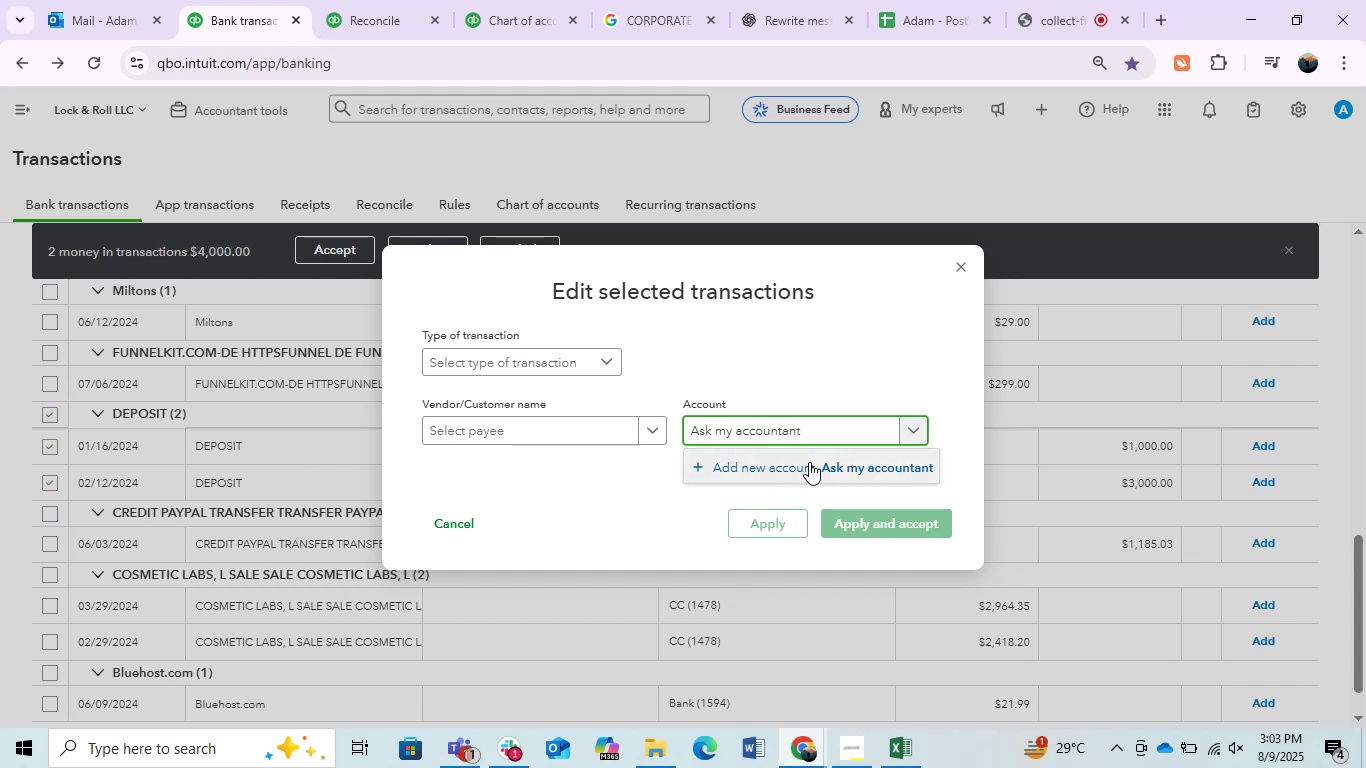 
left_click([809, 462])
 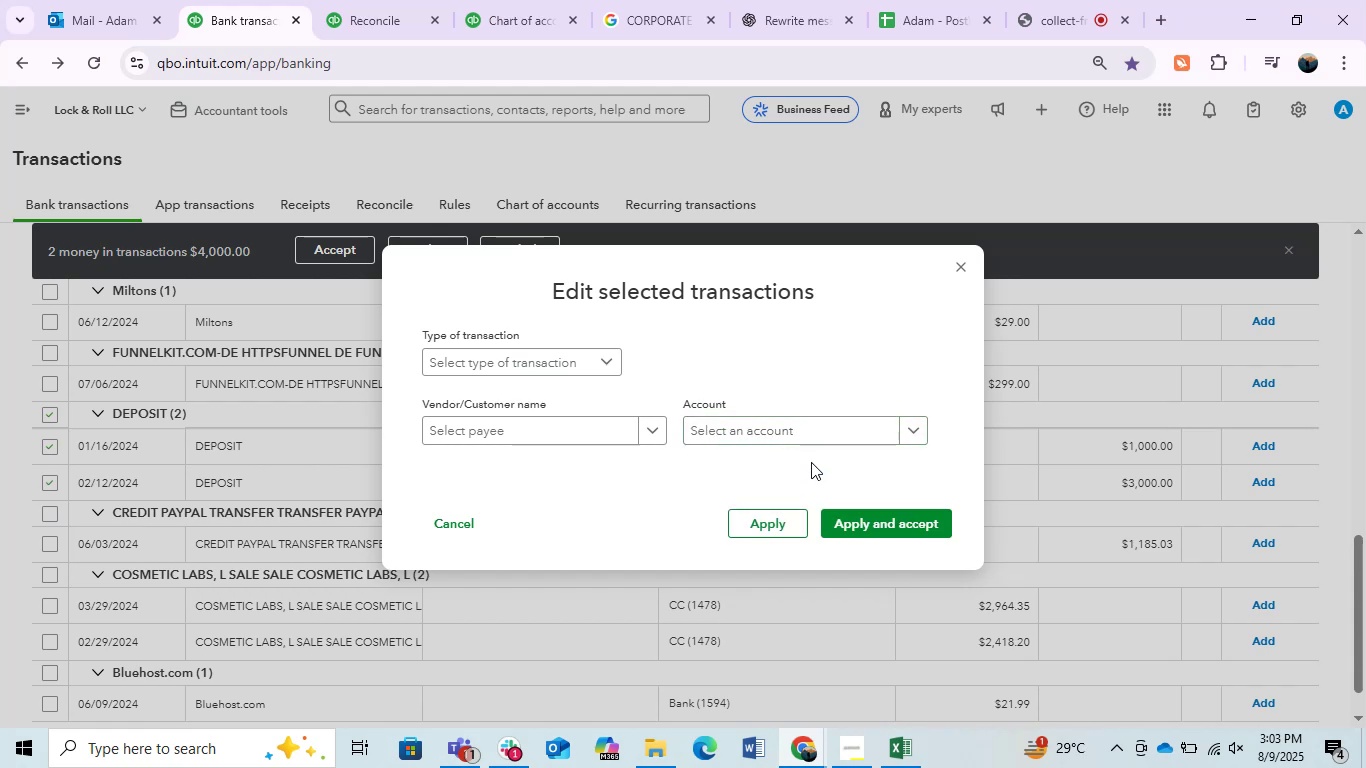 
left_click([809, 430])
 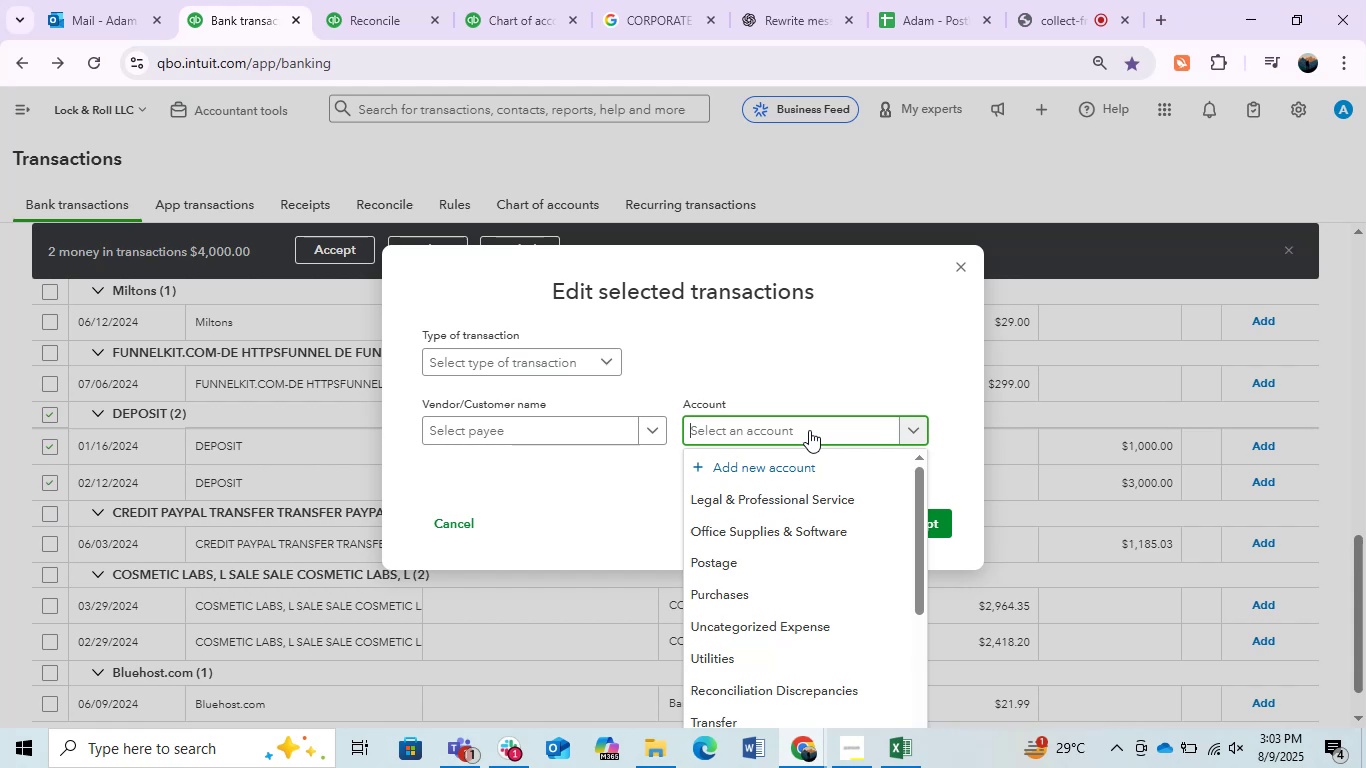 
type(Ask My==)
key(Backspace)
key(Backspace)
key(Backspace)
key(Backspace)
type(mt)
key(Backspace)
type(y accountant)
 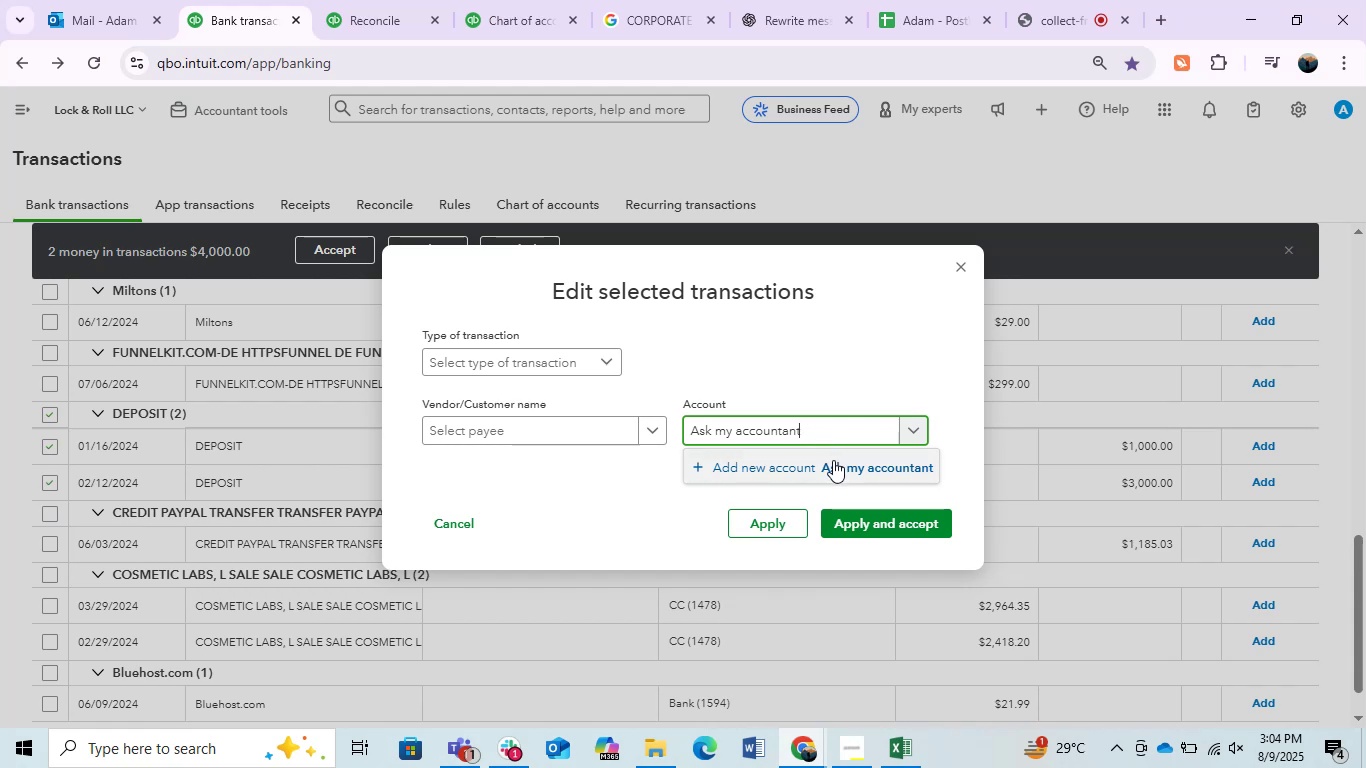 
wait(33.03)
 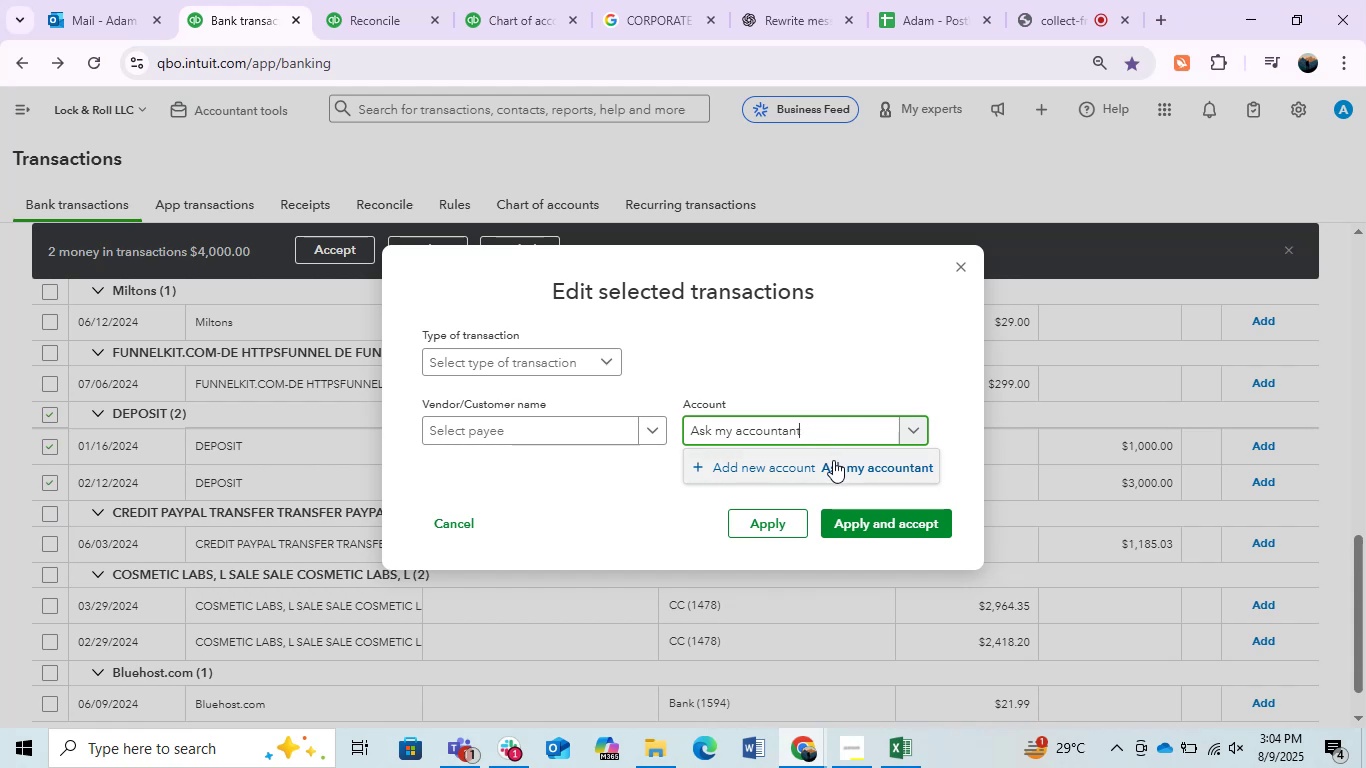 
left_click([743, 433])
 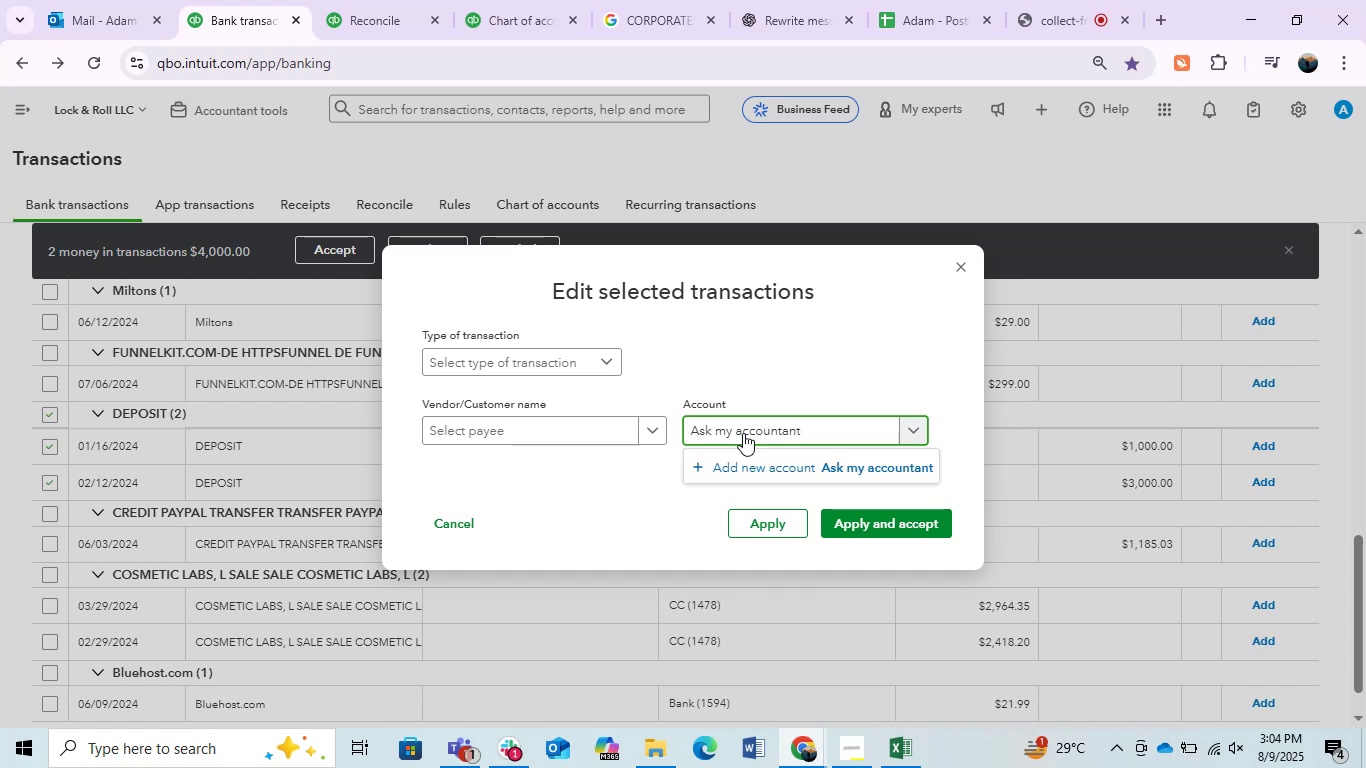 
key(Backspace)
 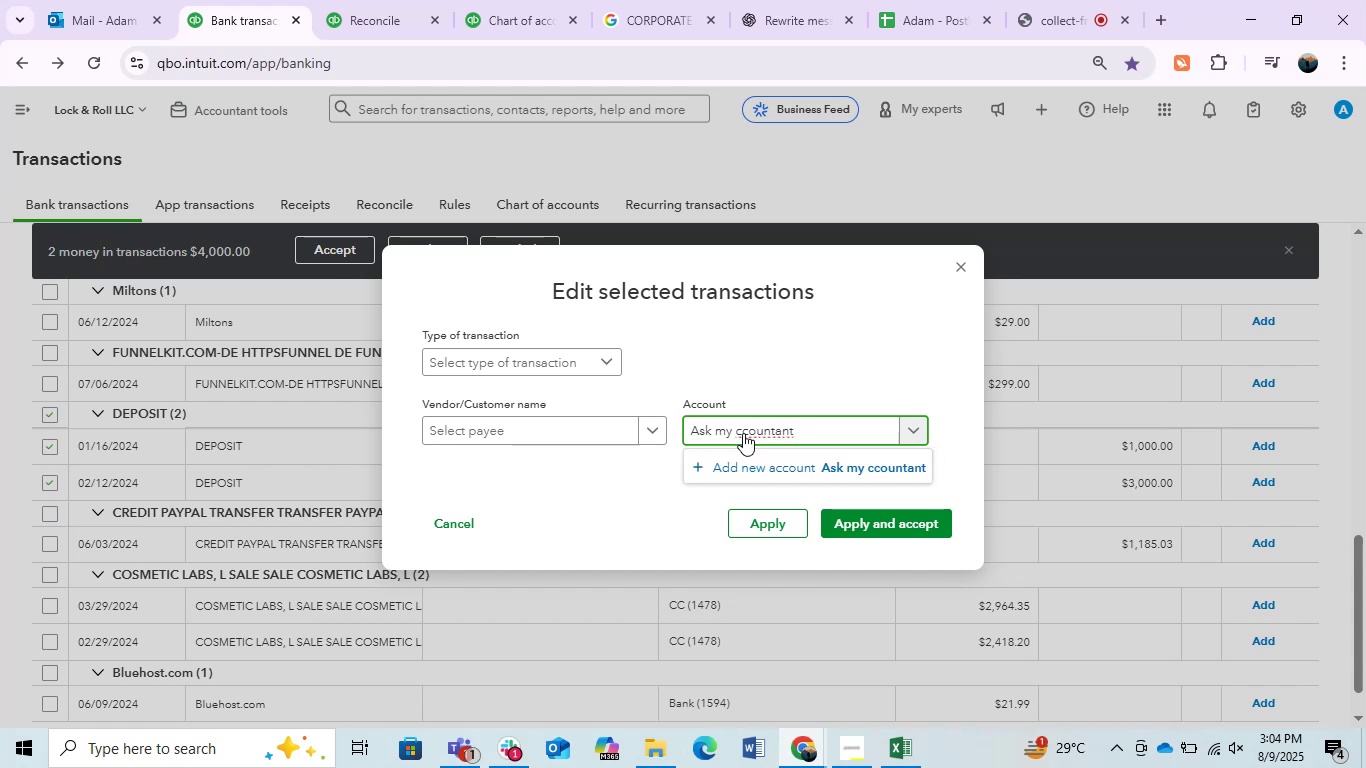 
key(Shift+A)
 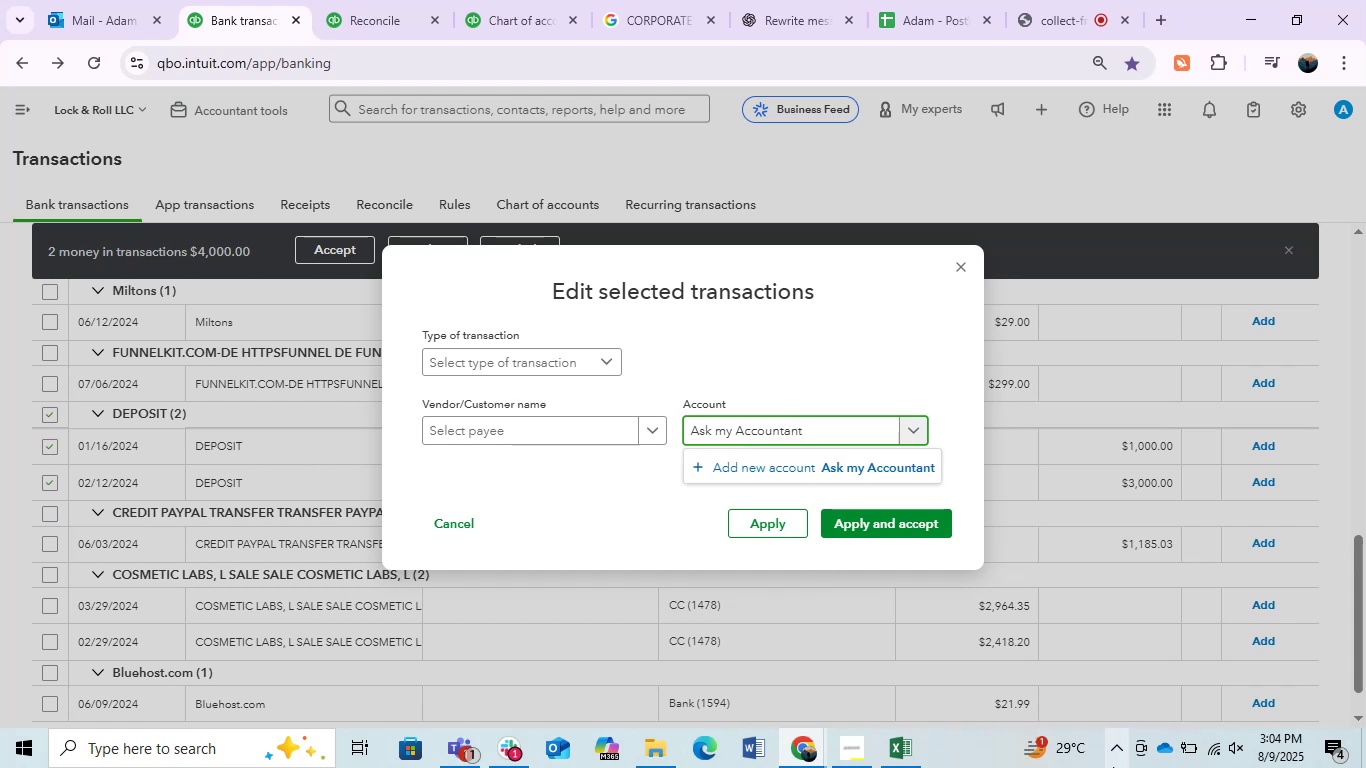 
key(ArrowLeft)
 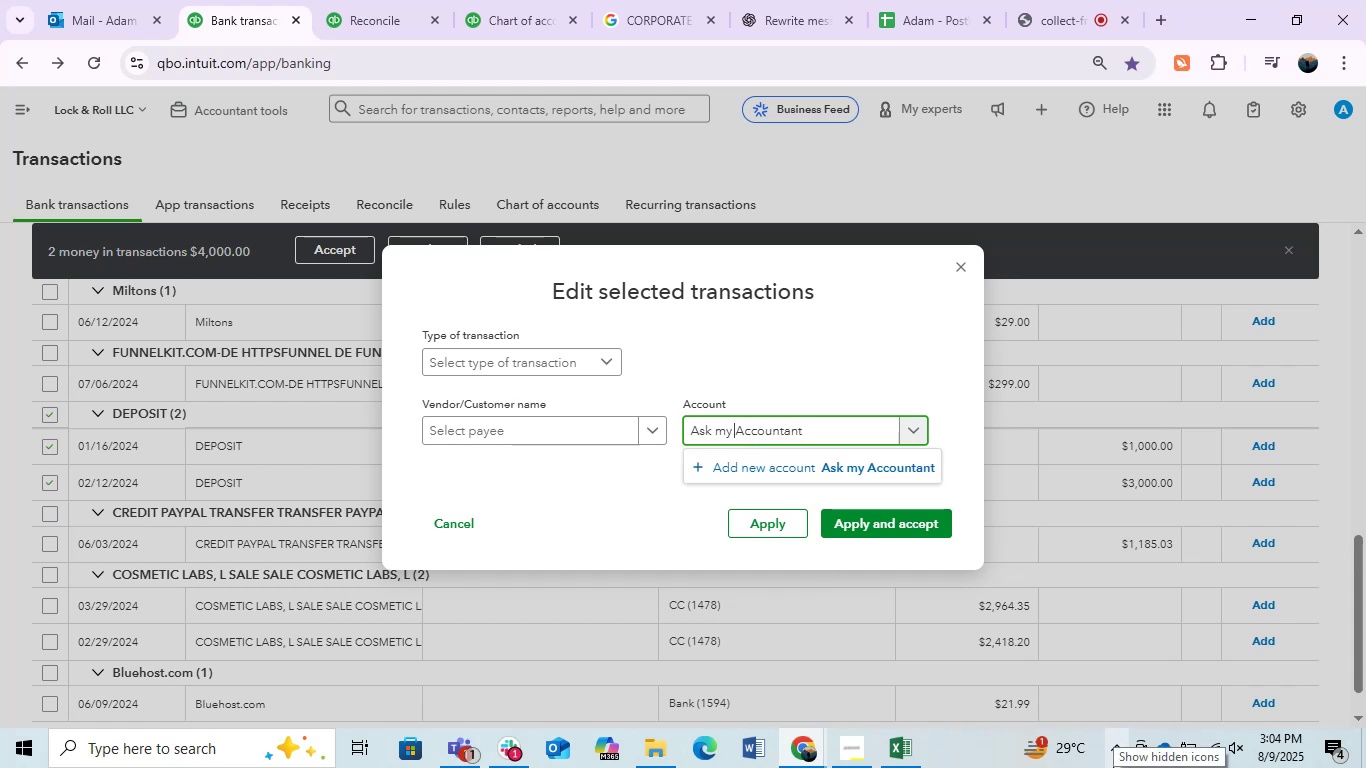 
key(ArrowLeft)
 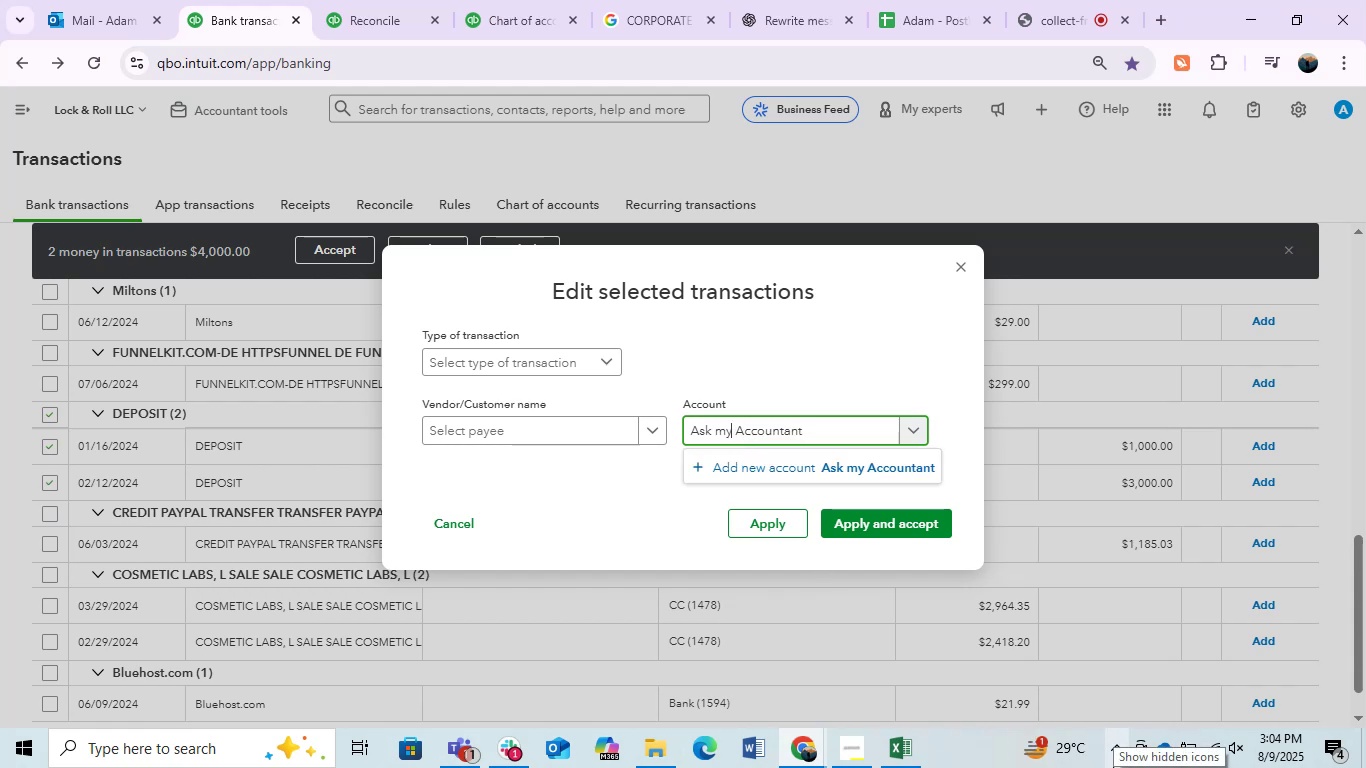 
key(ArrowLeft)
 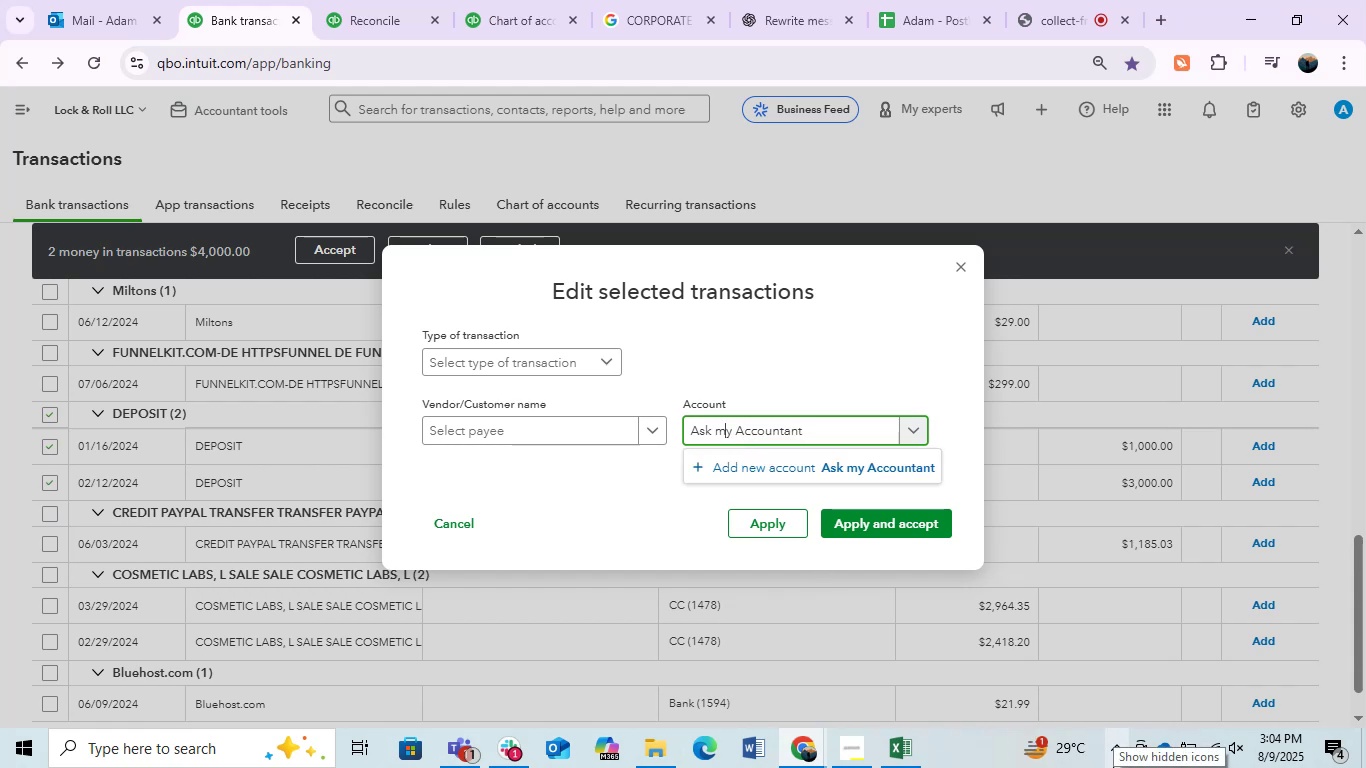 
key(Backspace)
 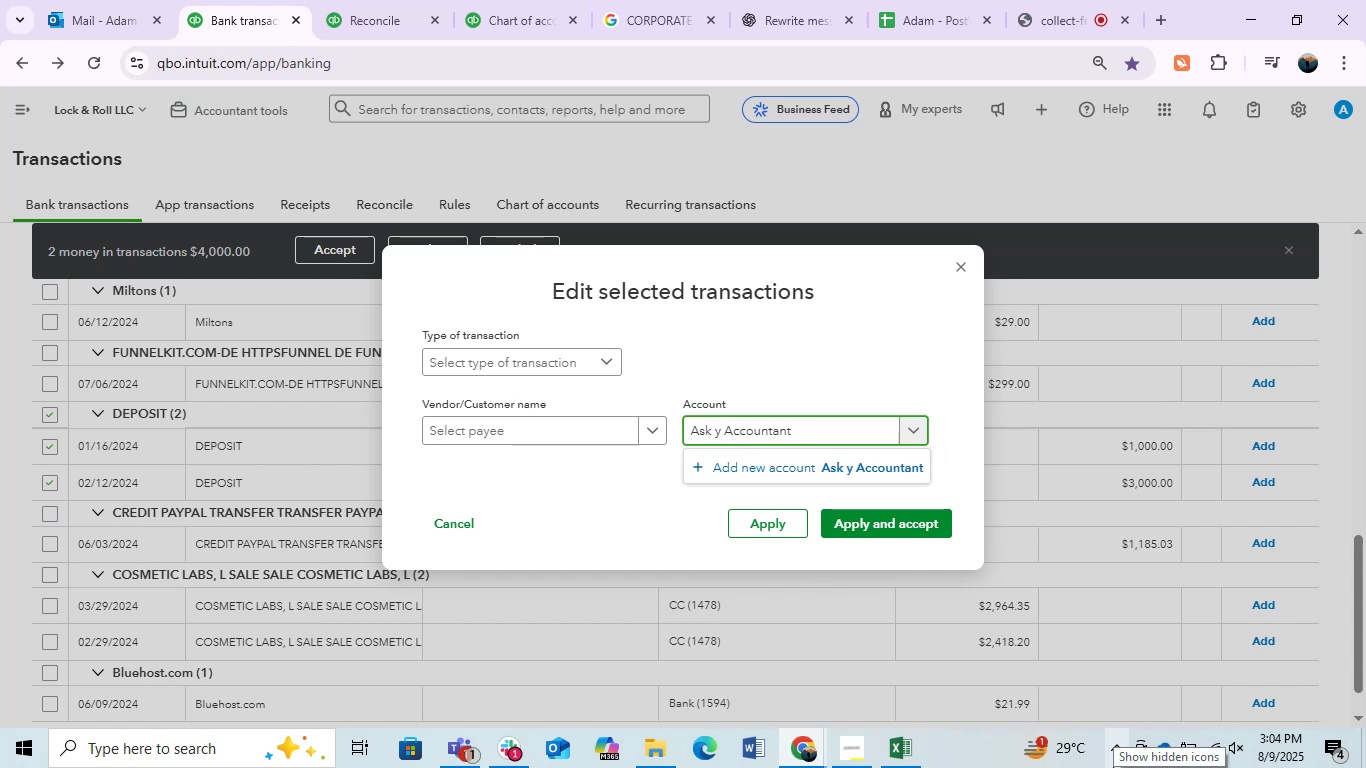 
key(Shift+M)
 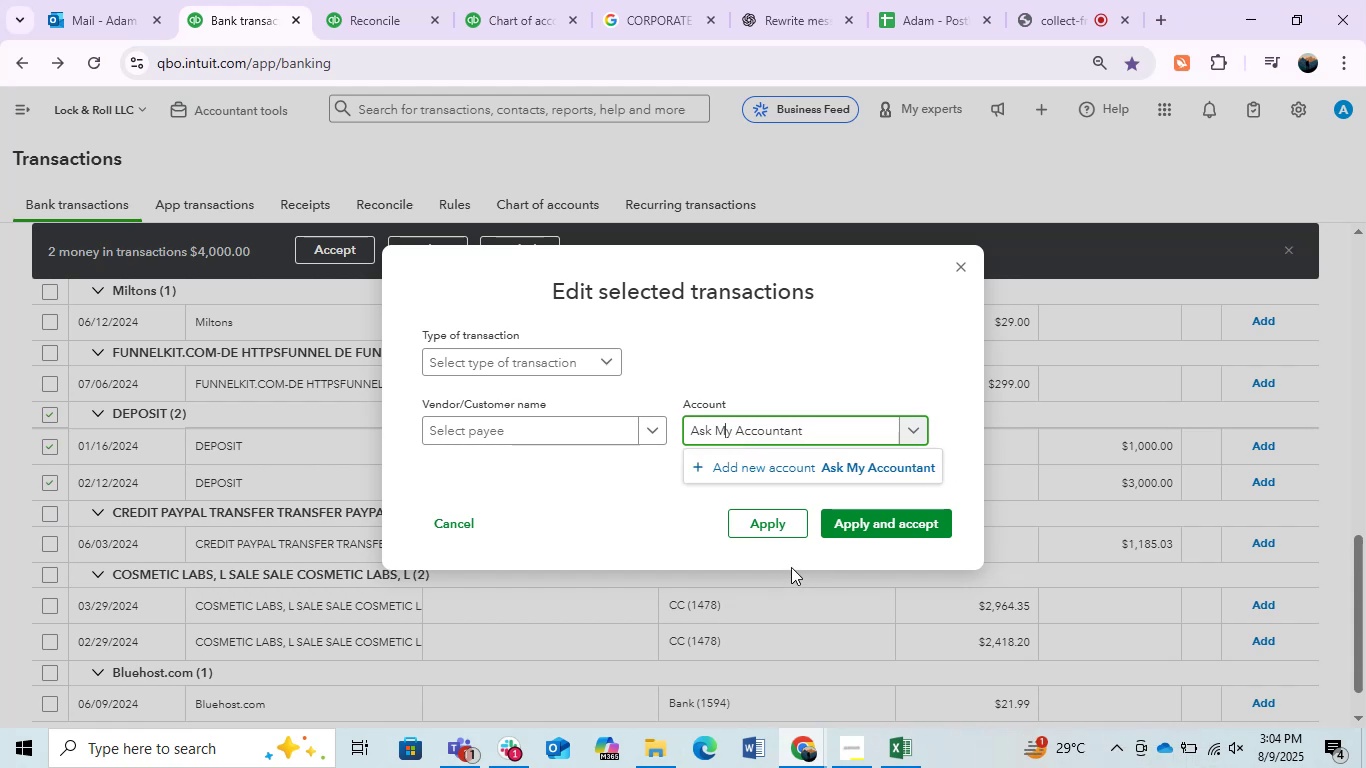 
left_click([819, 474])
 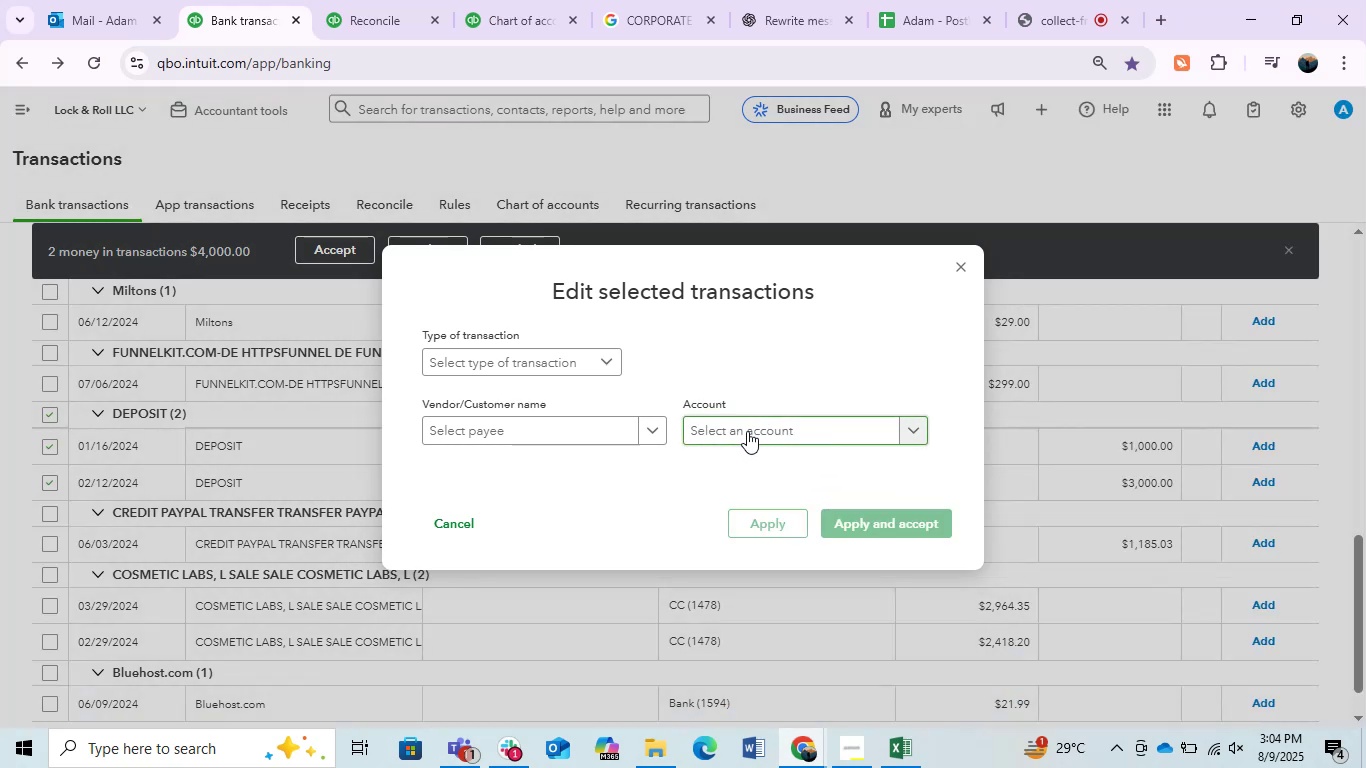 
left_click([747, 431])
 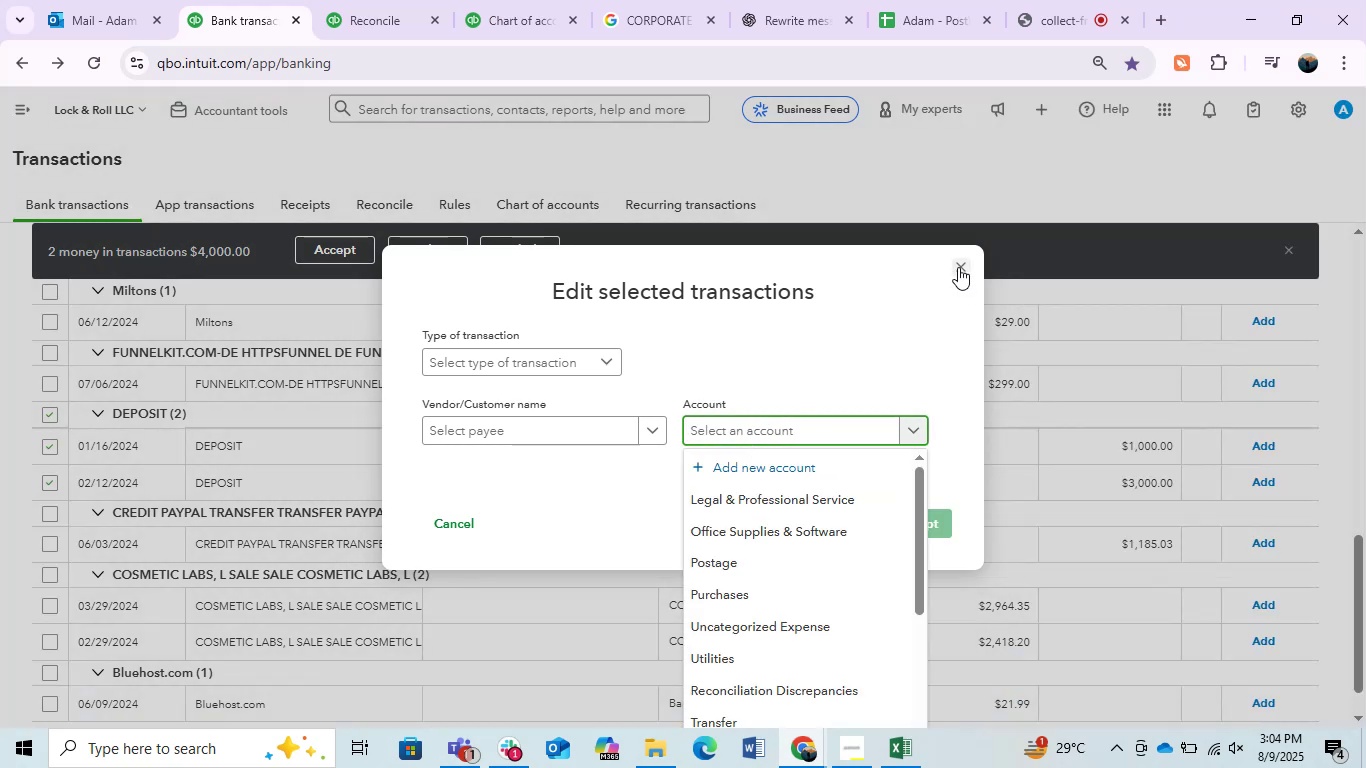 
wait(5.26)
 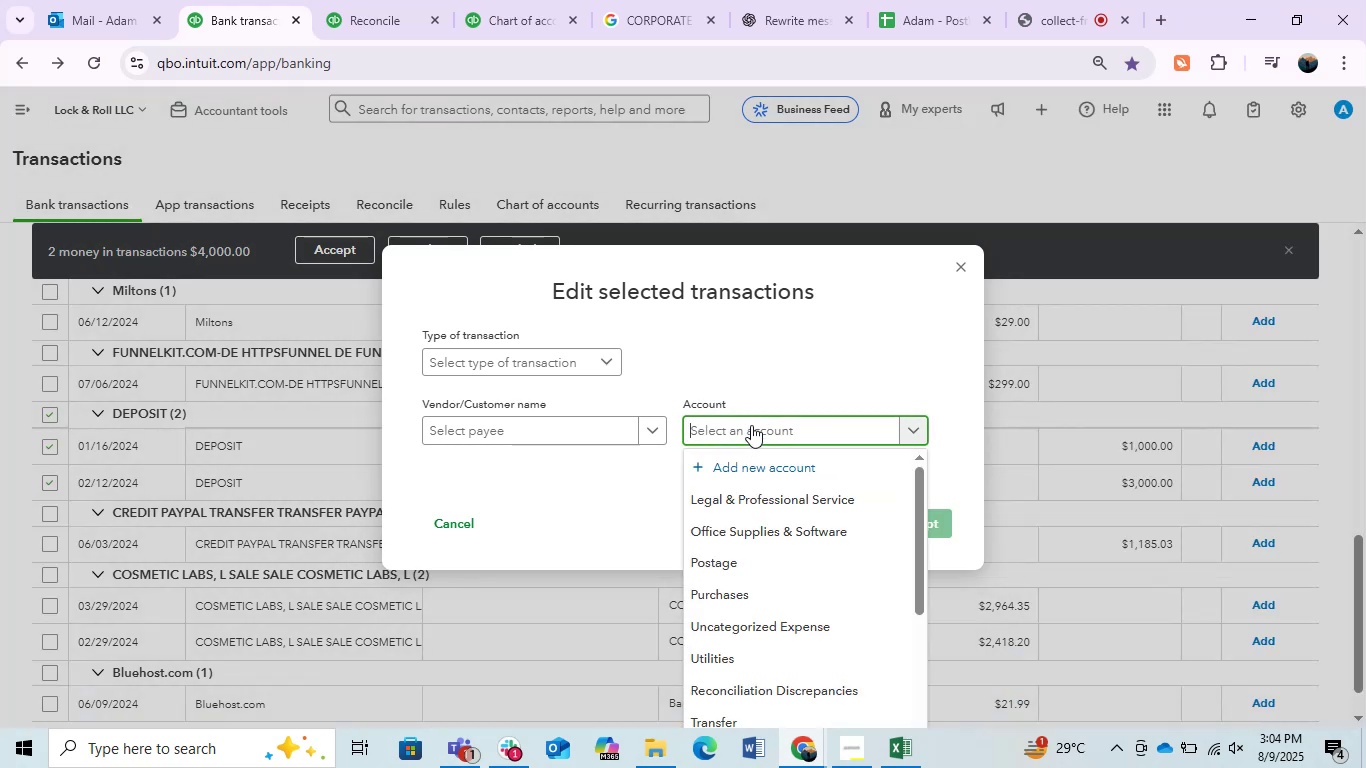 
type(Ask My Accountant)
 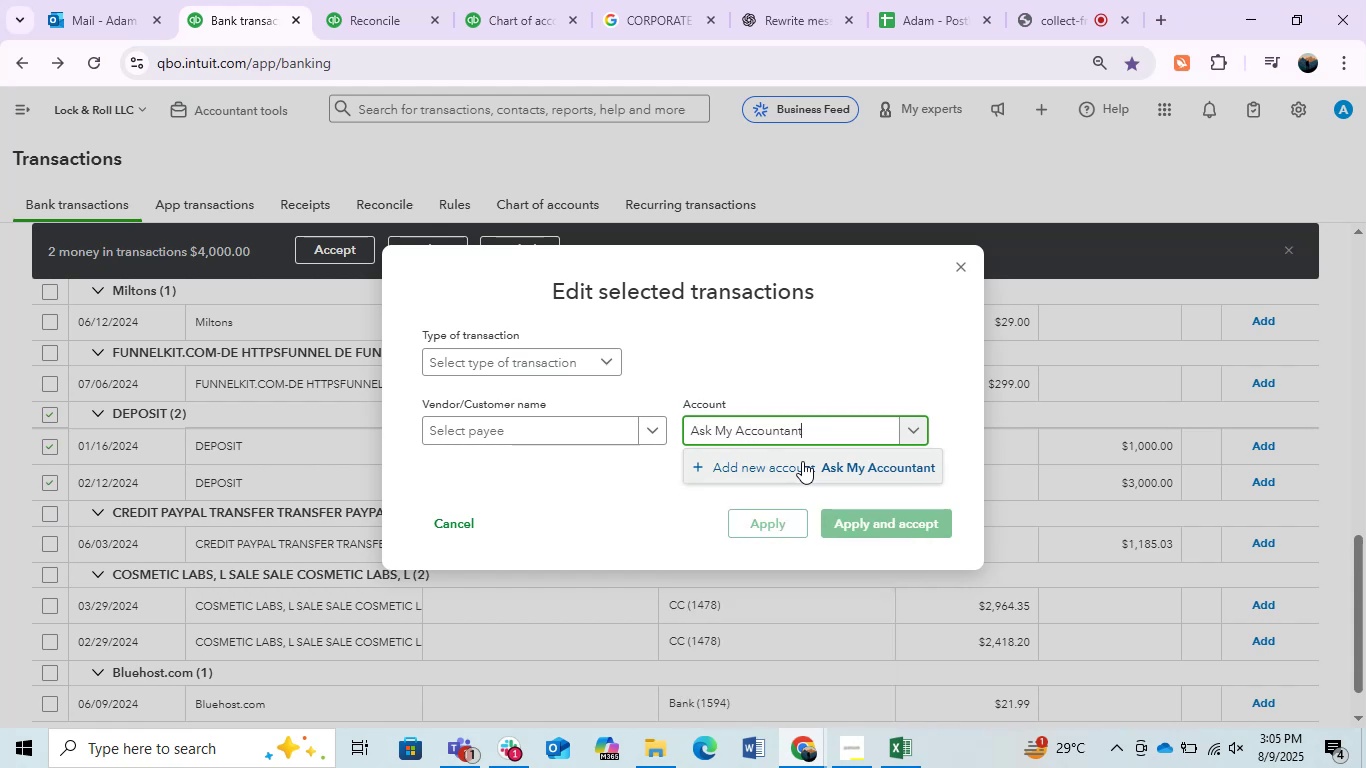 
left_click([779, 468])
 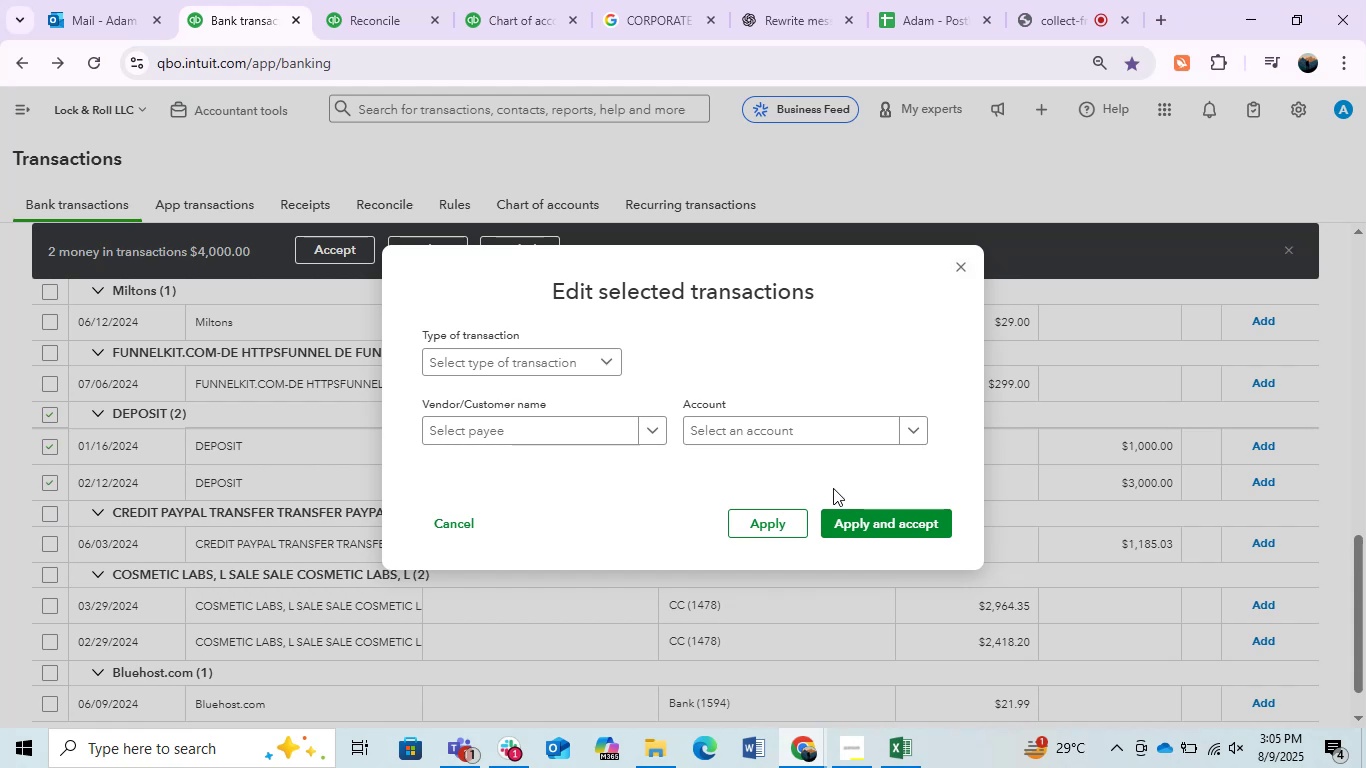 
left_click([962, 261])
 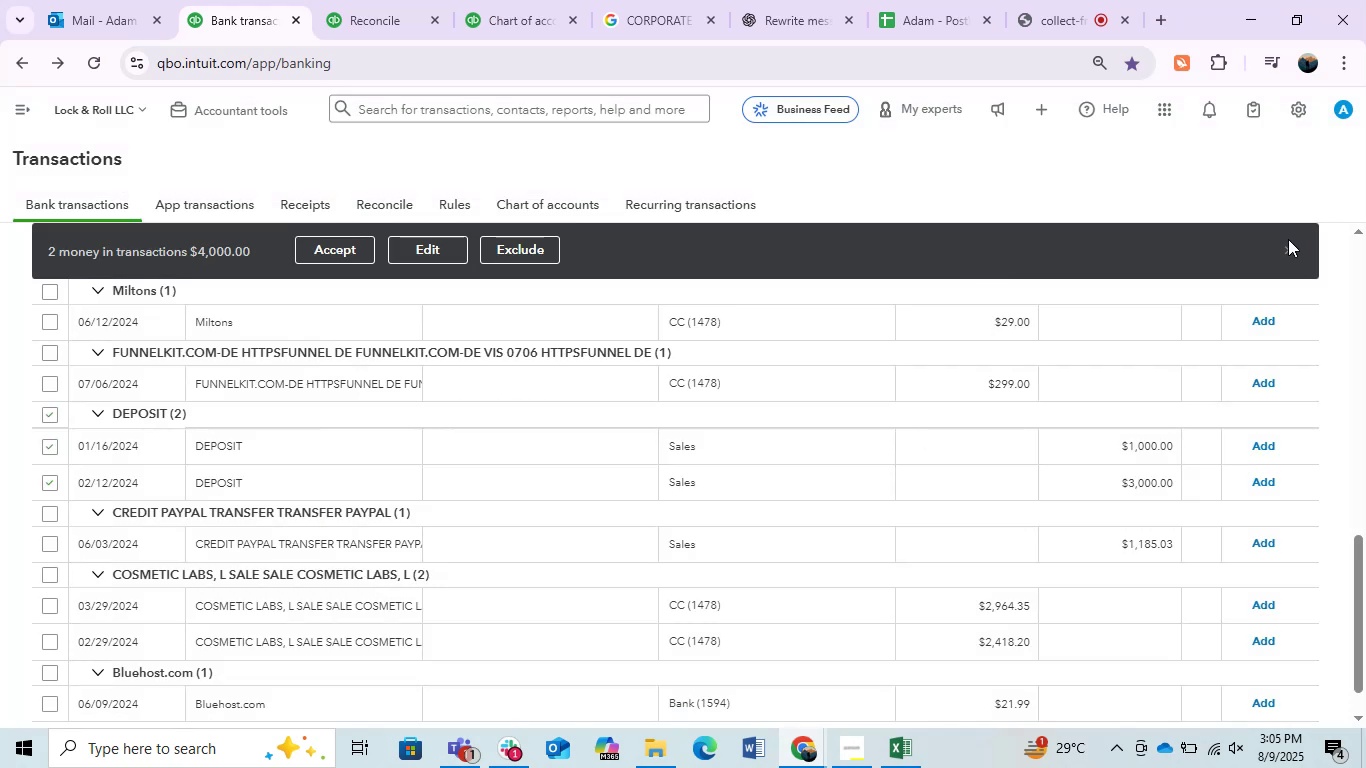 
left_click([1285, 249])
 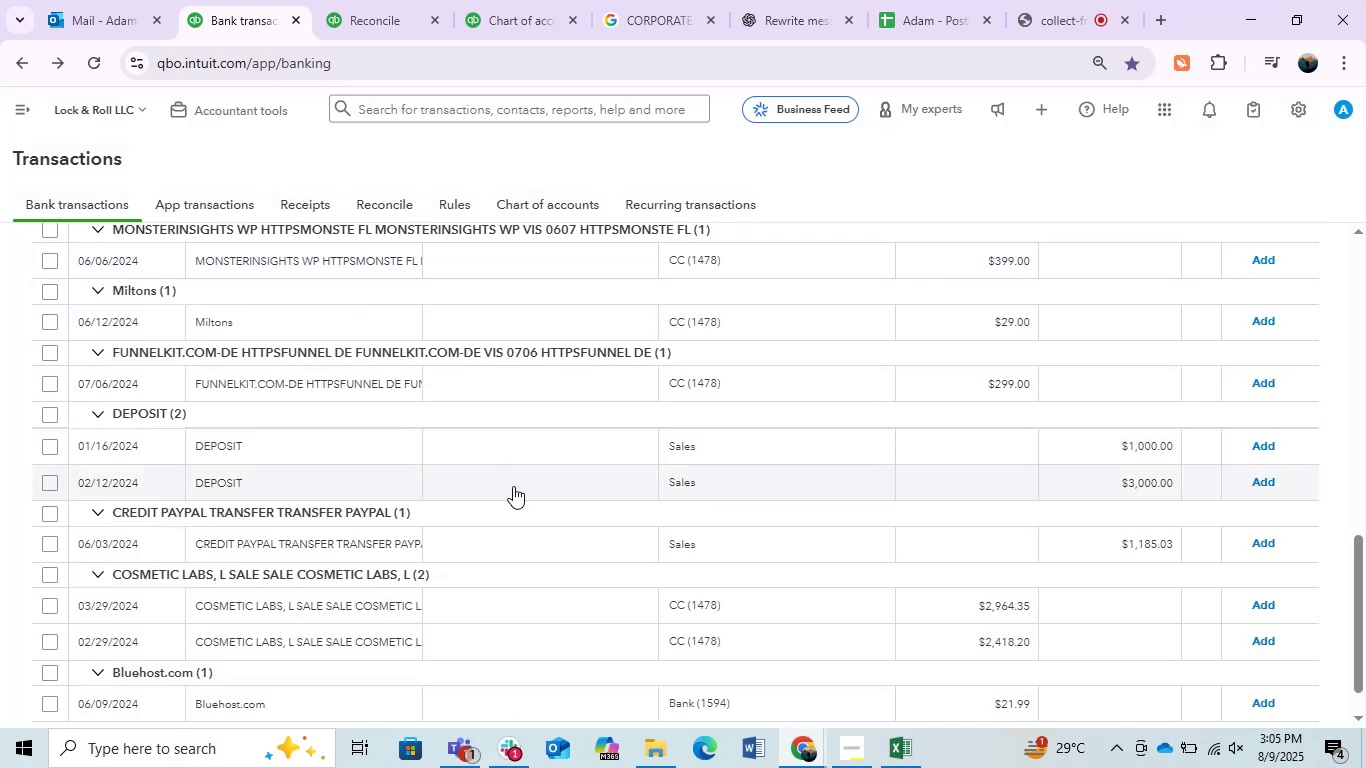 
scroll: coordinate [513, 486], scroll_direction: up, amount: 4.0
 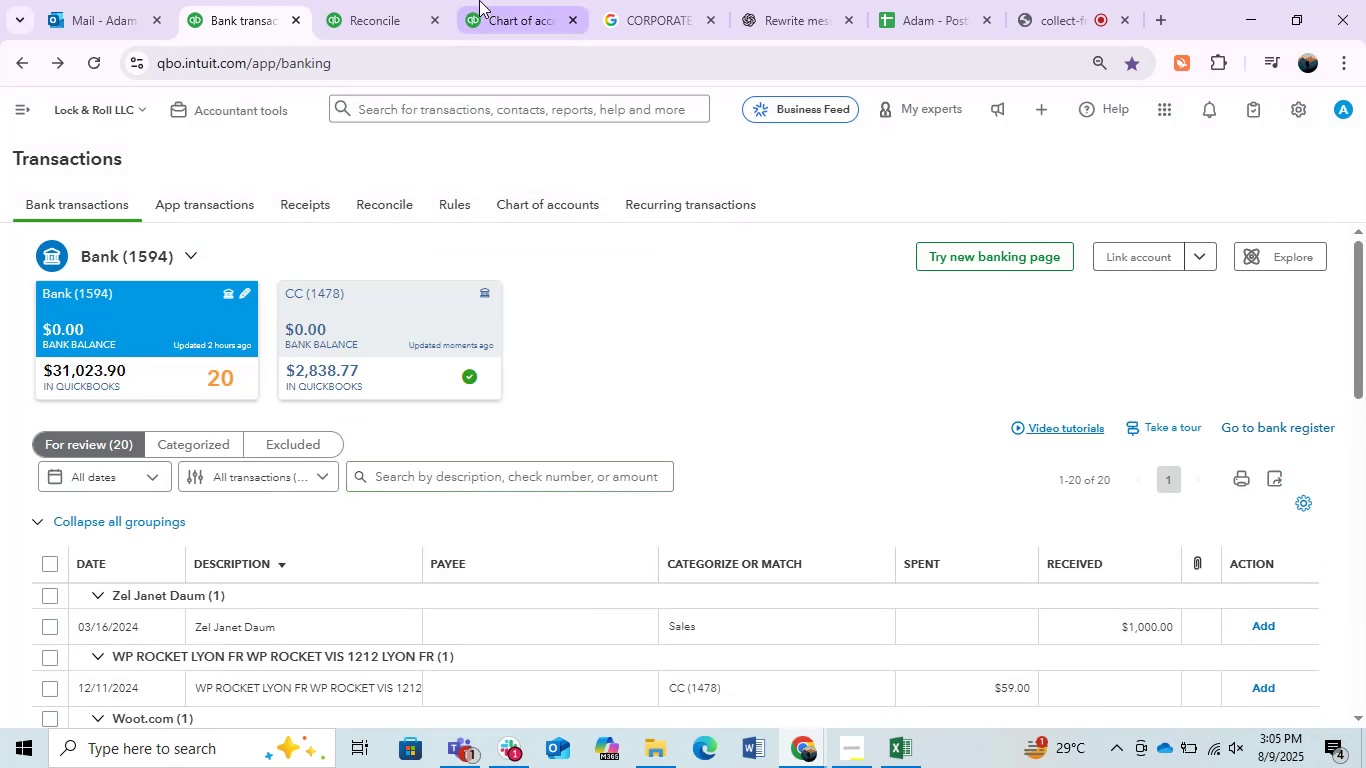 
left_click([540, 0])
 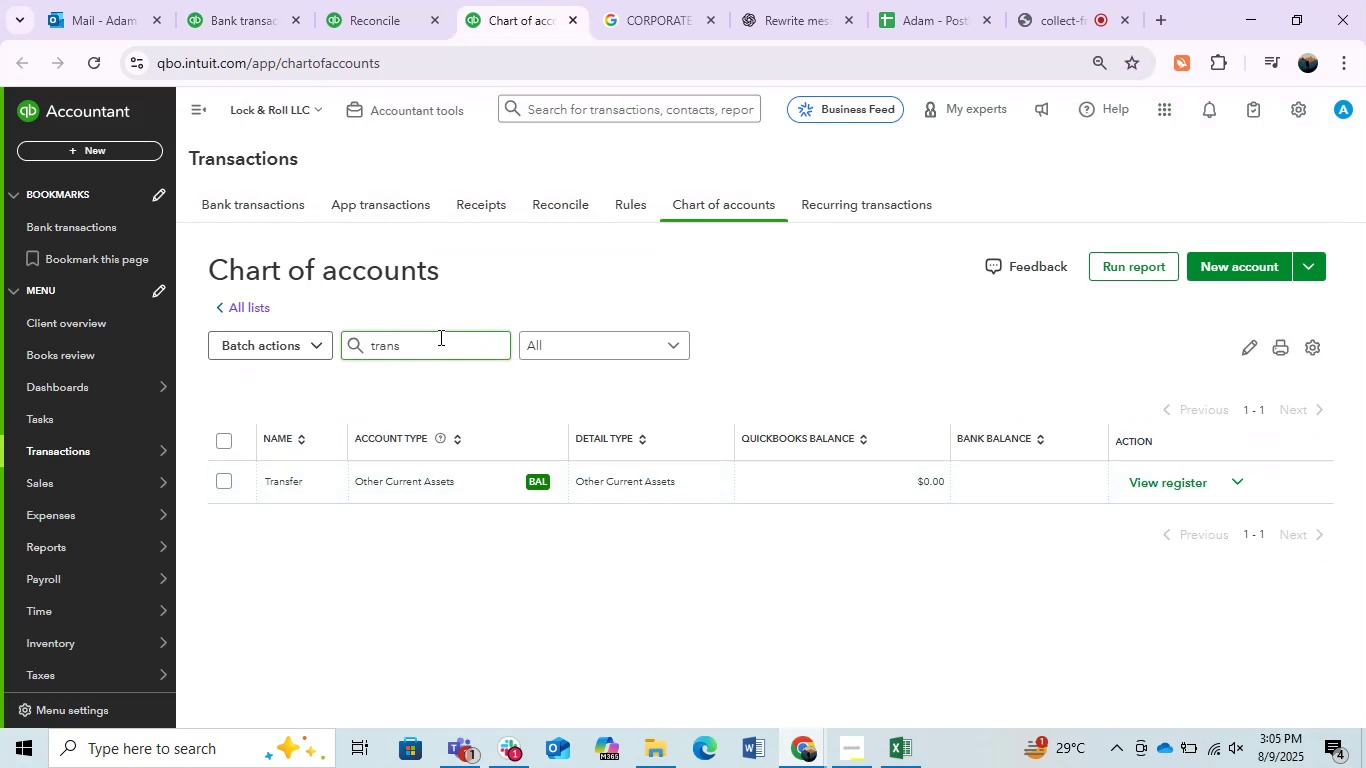 
left_click([1232, 271])
 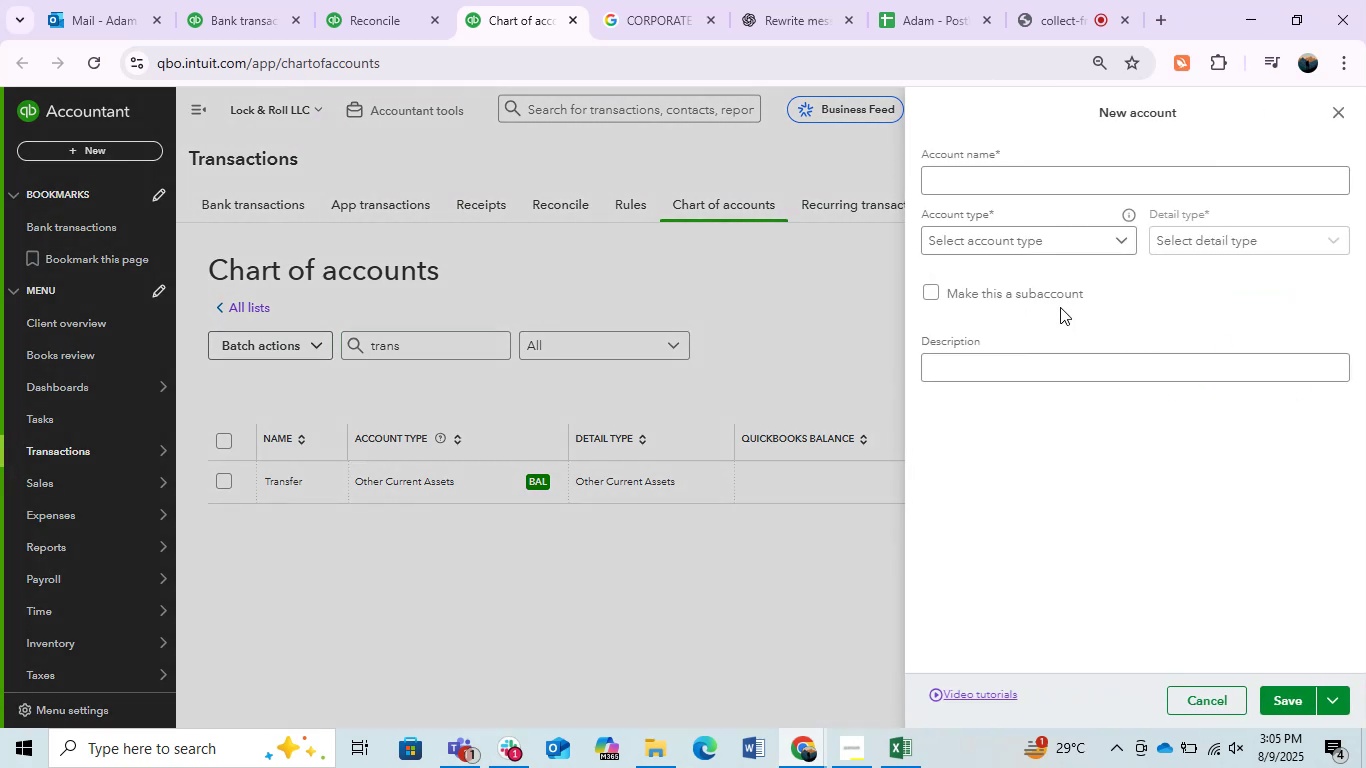 
left_click([1085, 178])
 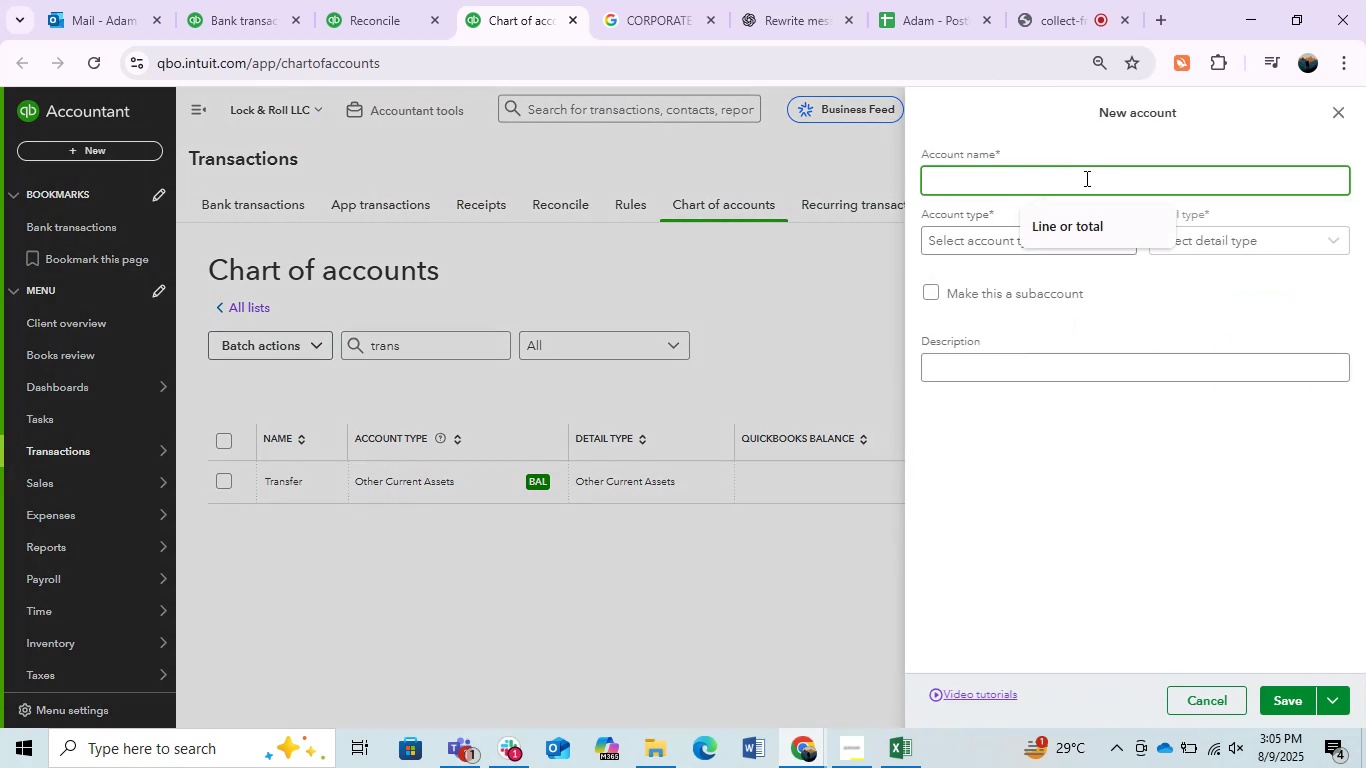 
type(Ask M<<y )
key(Backspace)
key(Backspace)
key(Backspace)
key(Backspace)
type(y Accouuntant)
 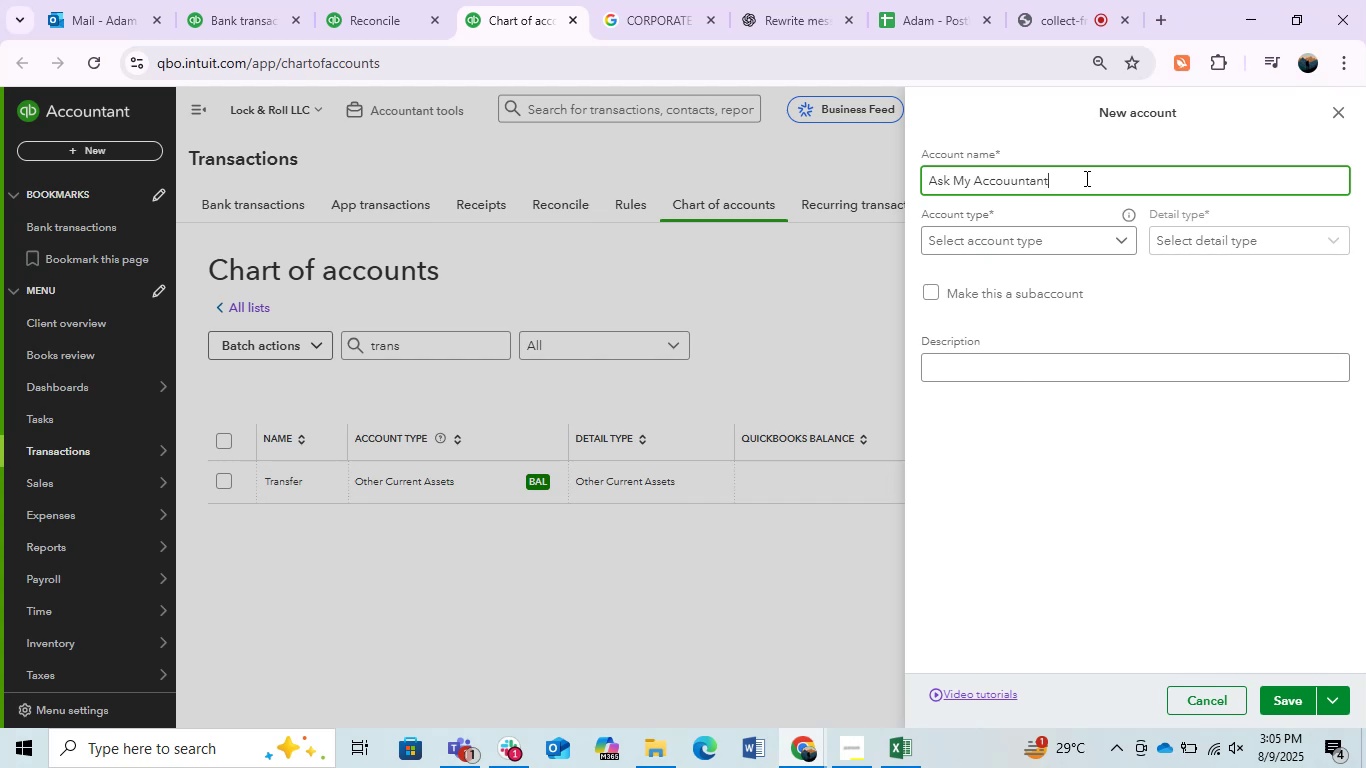 
mouse_move([1065, 234])
 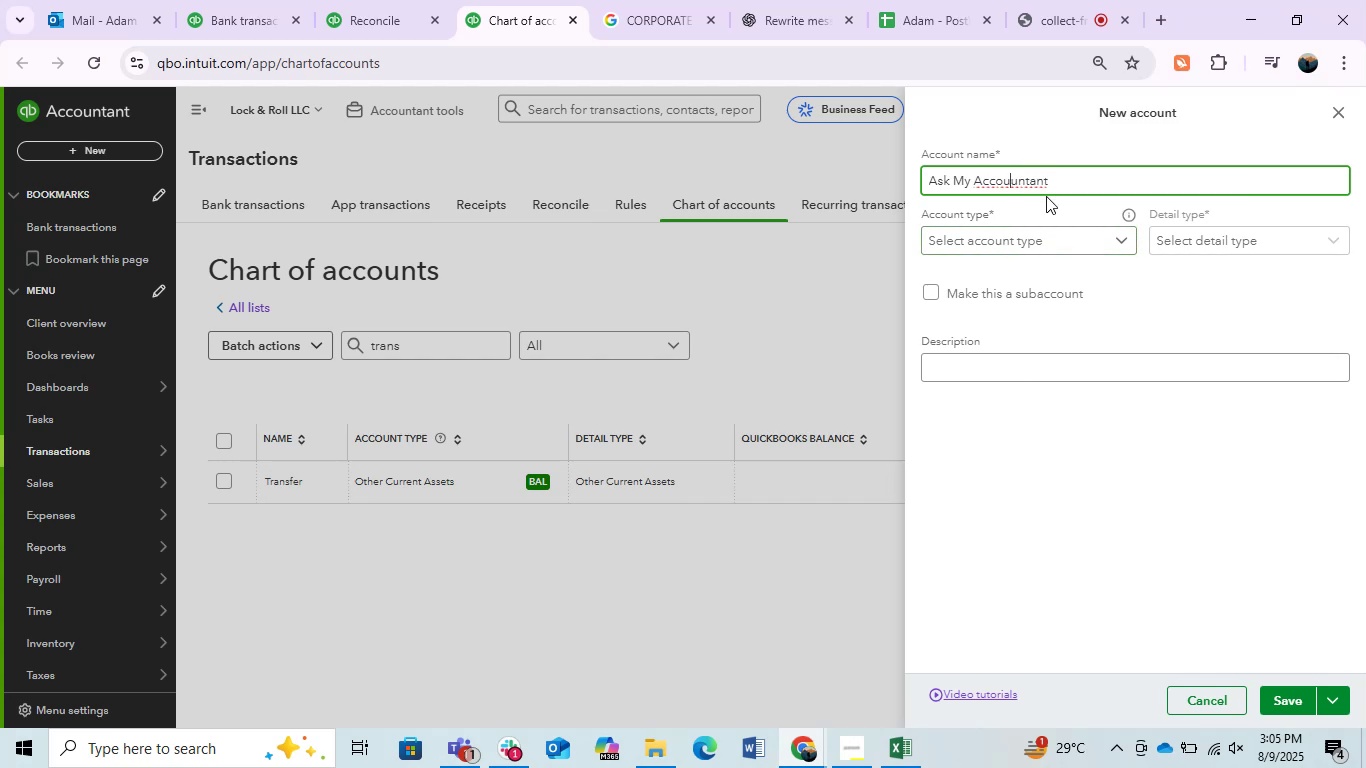 
key(Backspace)
 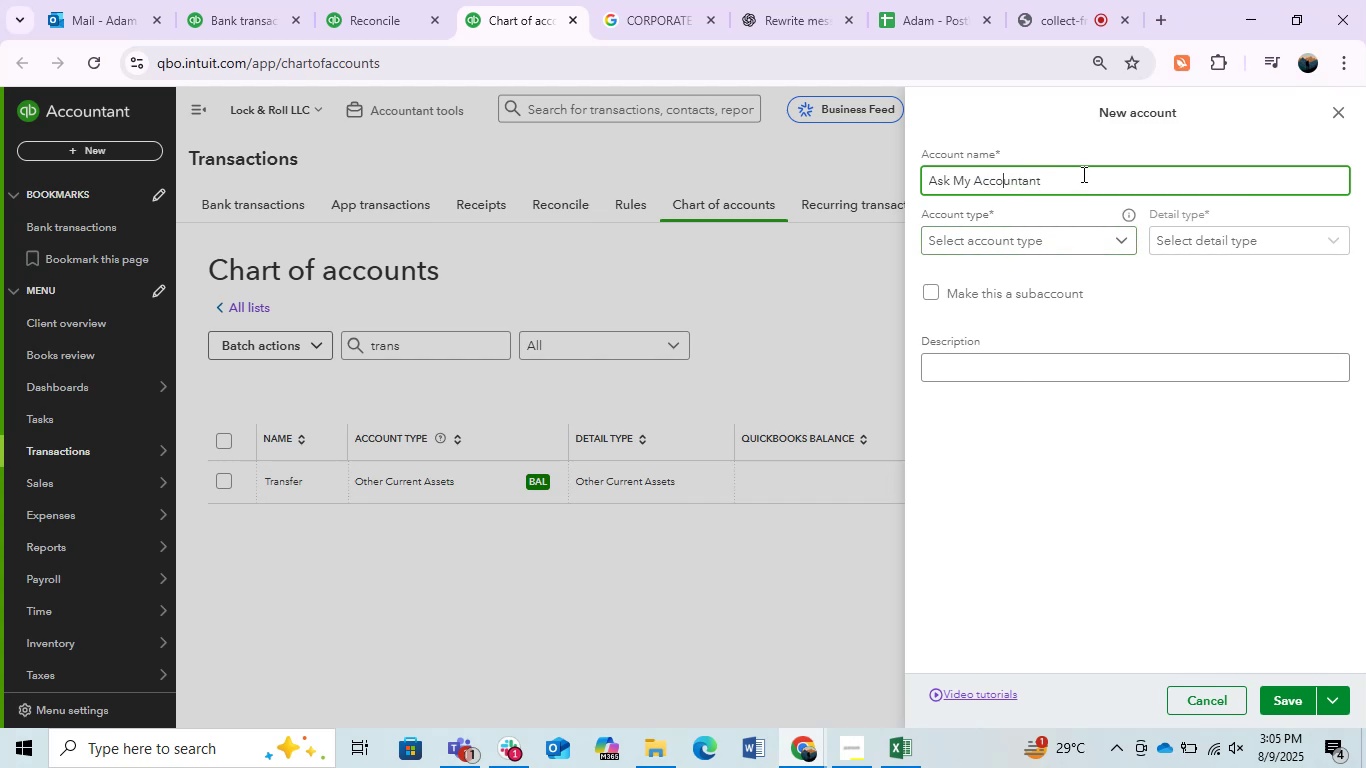 
left_click([1082, 174])
 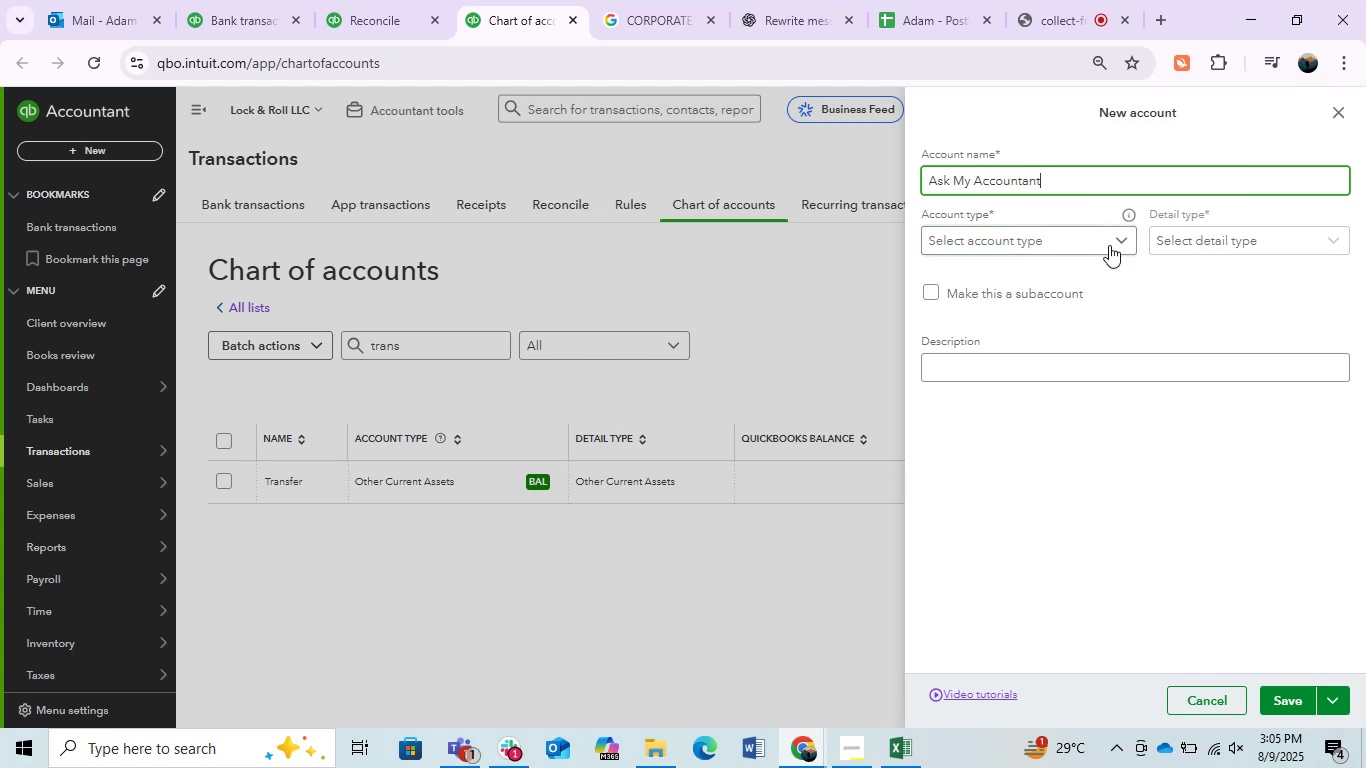 
left_click([1103, 243])
 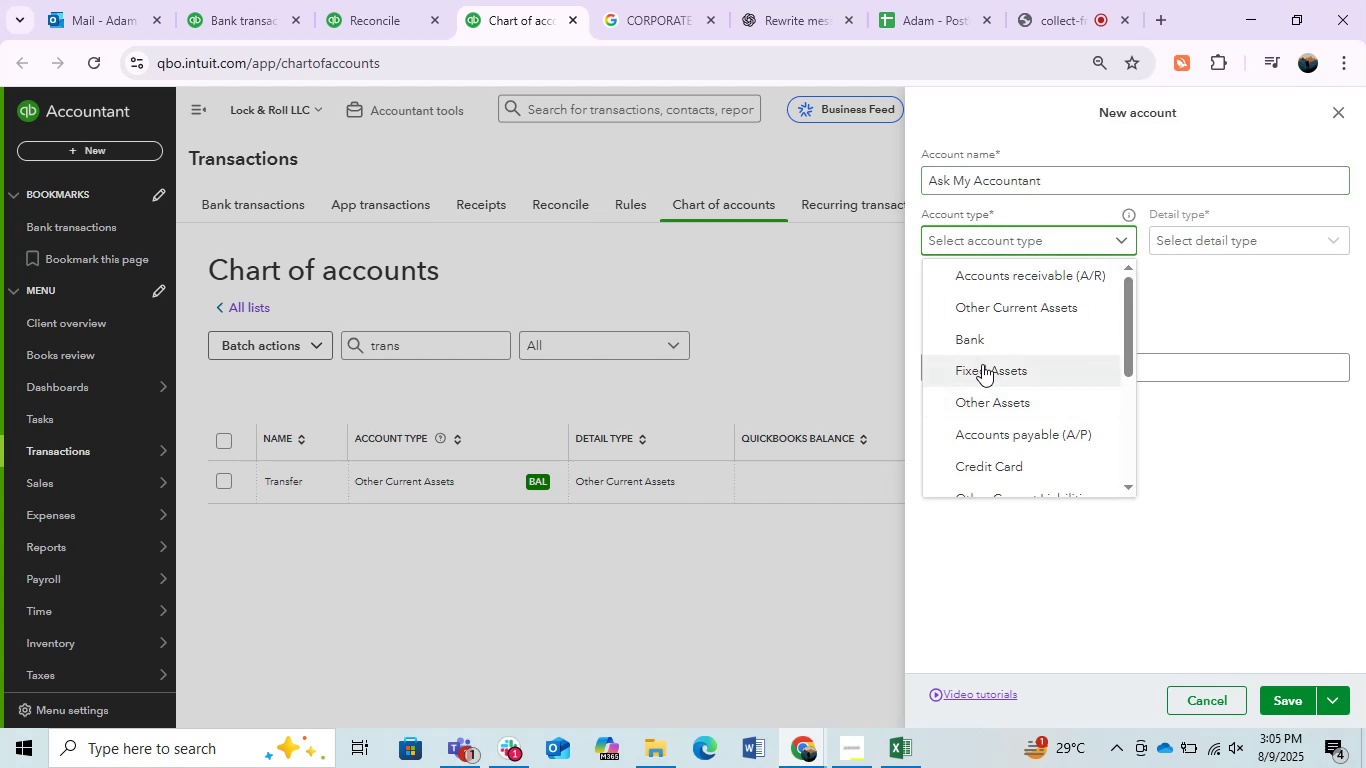 
scroll: coordinate [980, 358], scroll_direction: down, amount: 1.0
 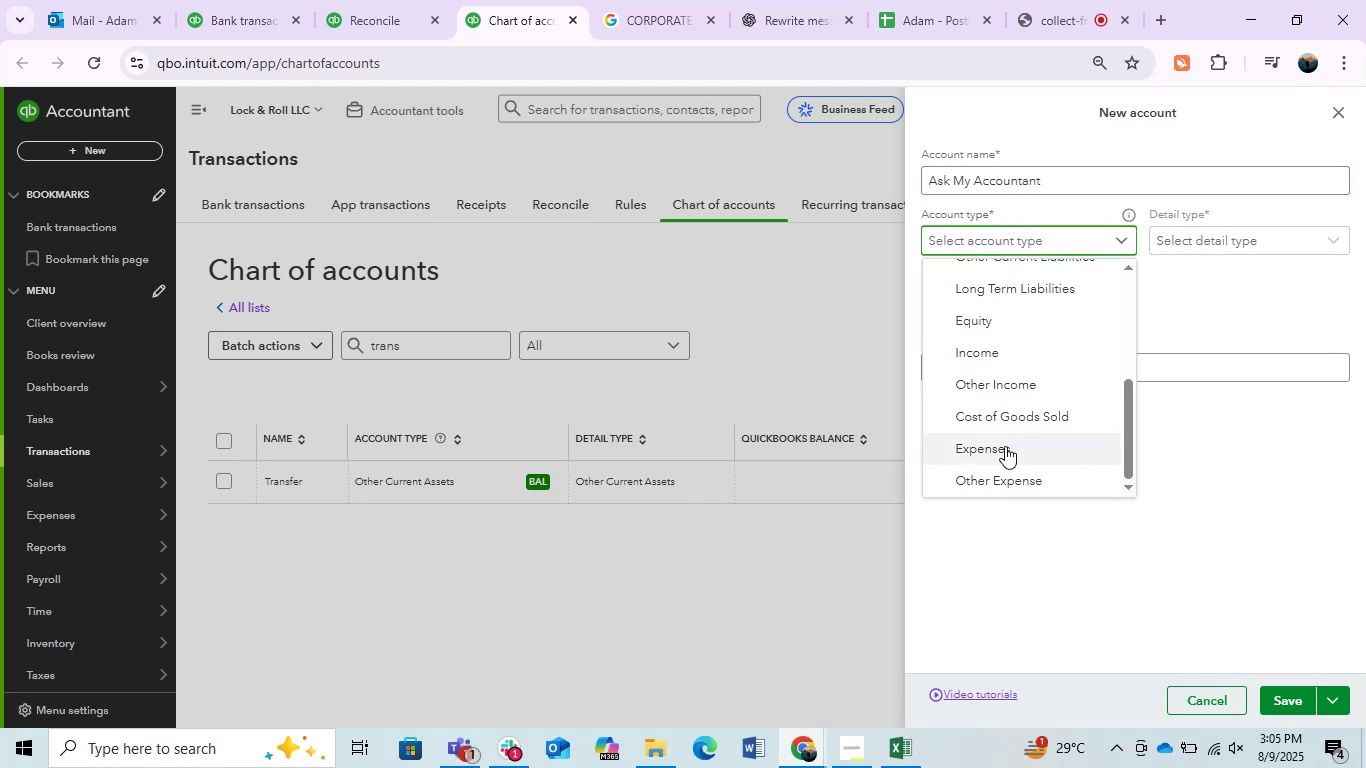 
left_click([997, 448])
 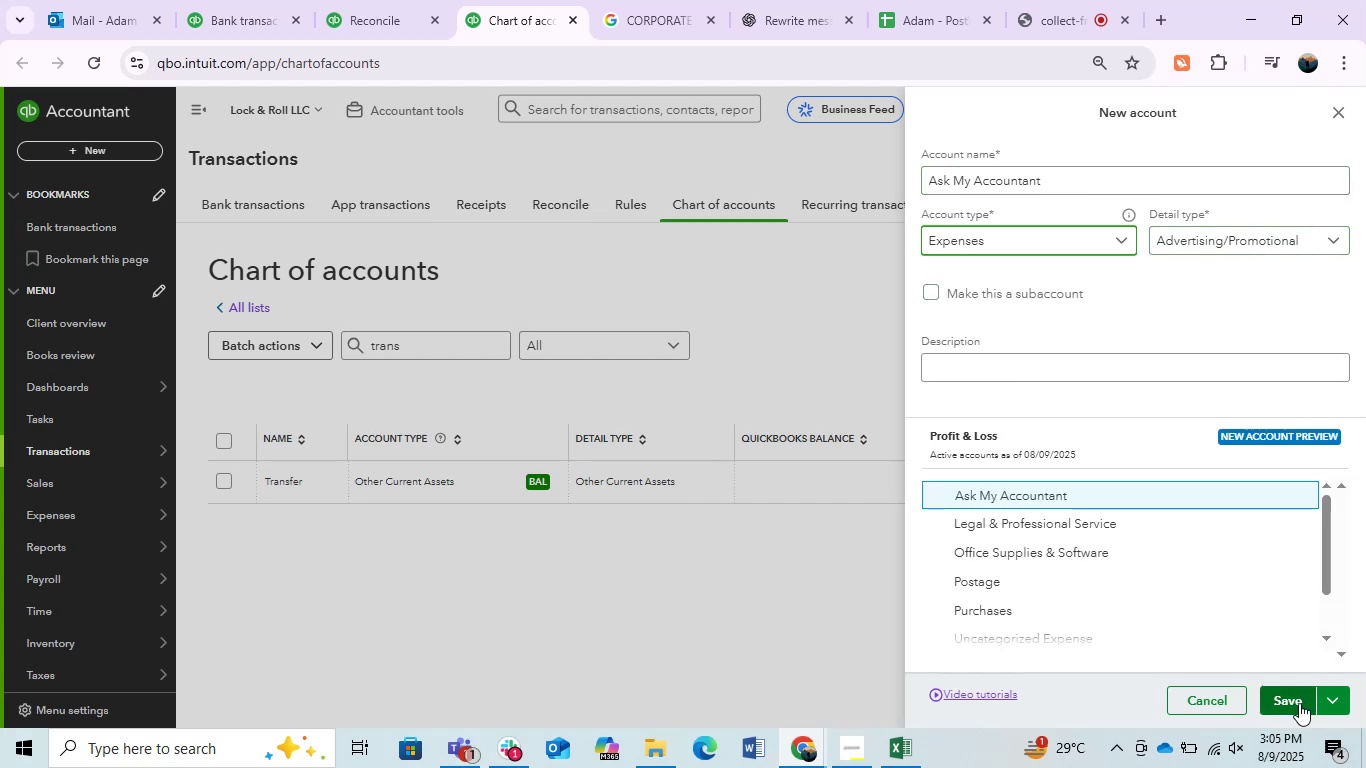 
left_click([1289, 700])
 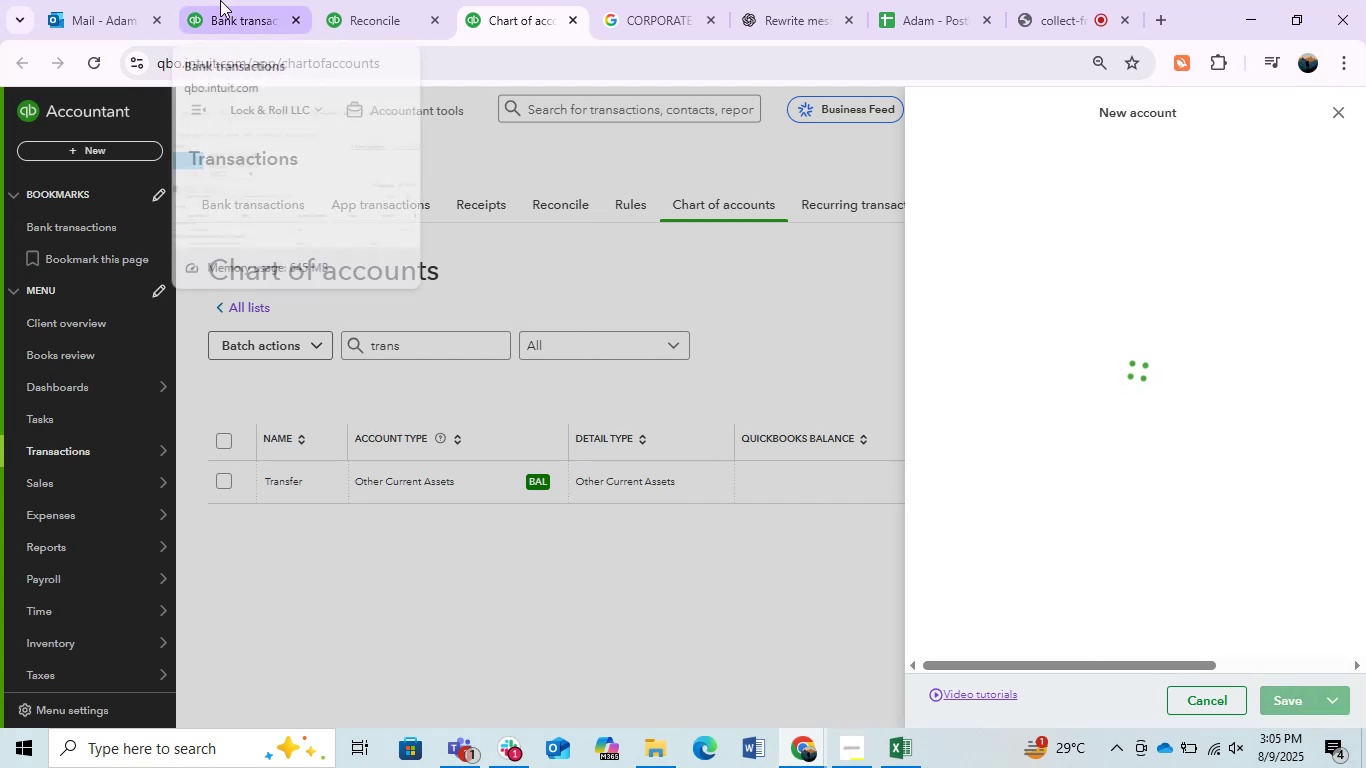 
left_click([220, 0])
 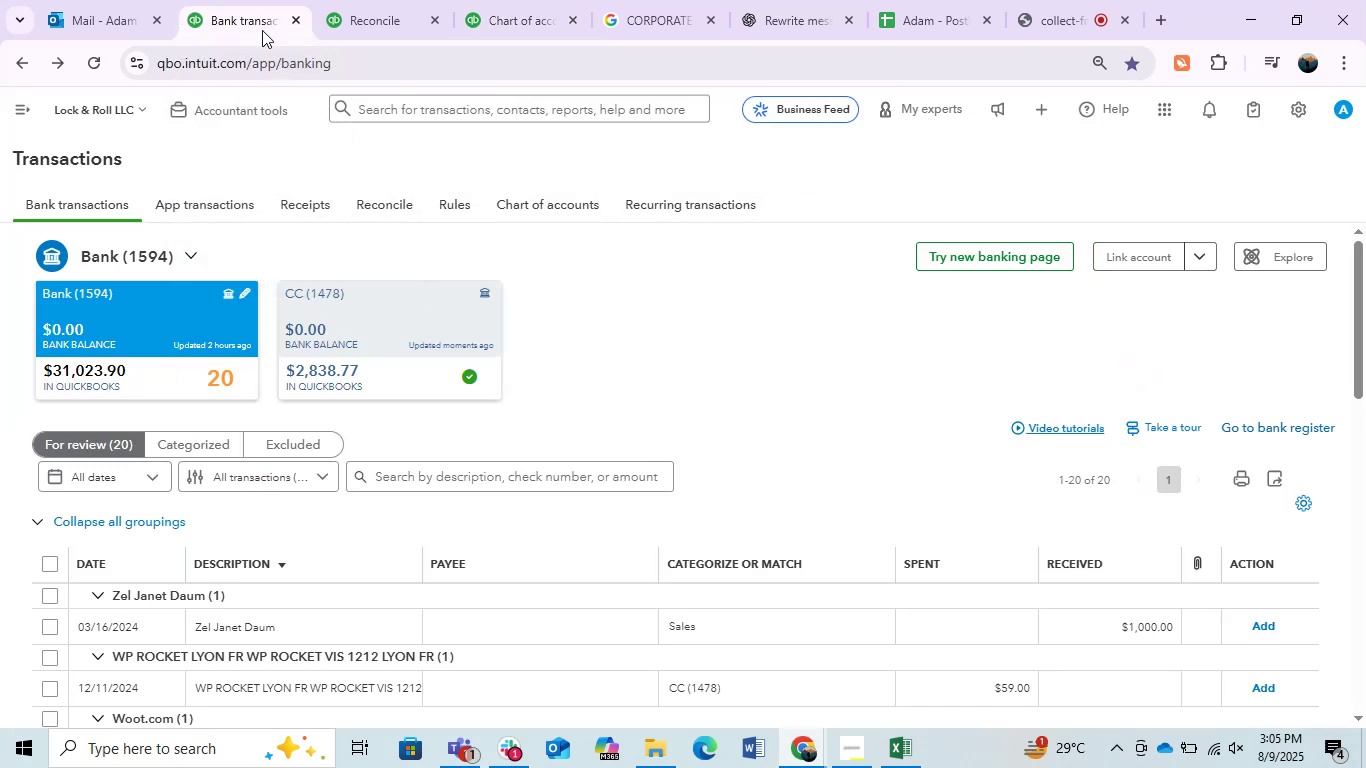 
scroll: coordinate [800, 293], scroll_direction: down, amount: 2.0
 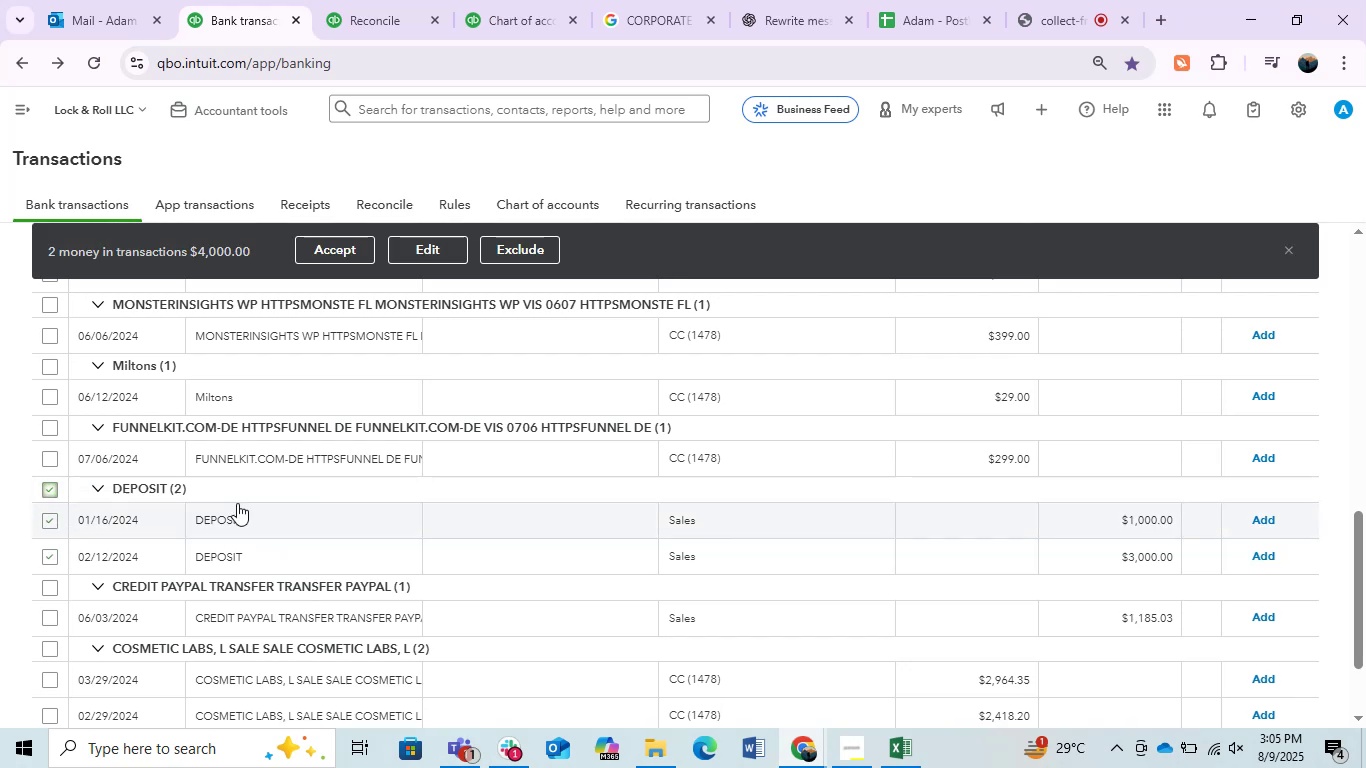 
left_click([438, 258])
 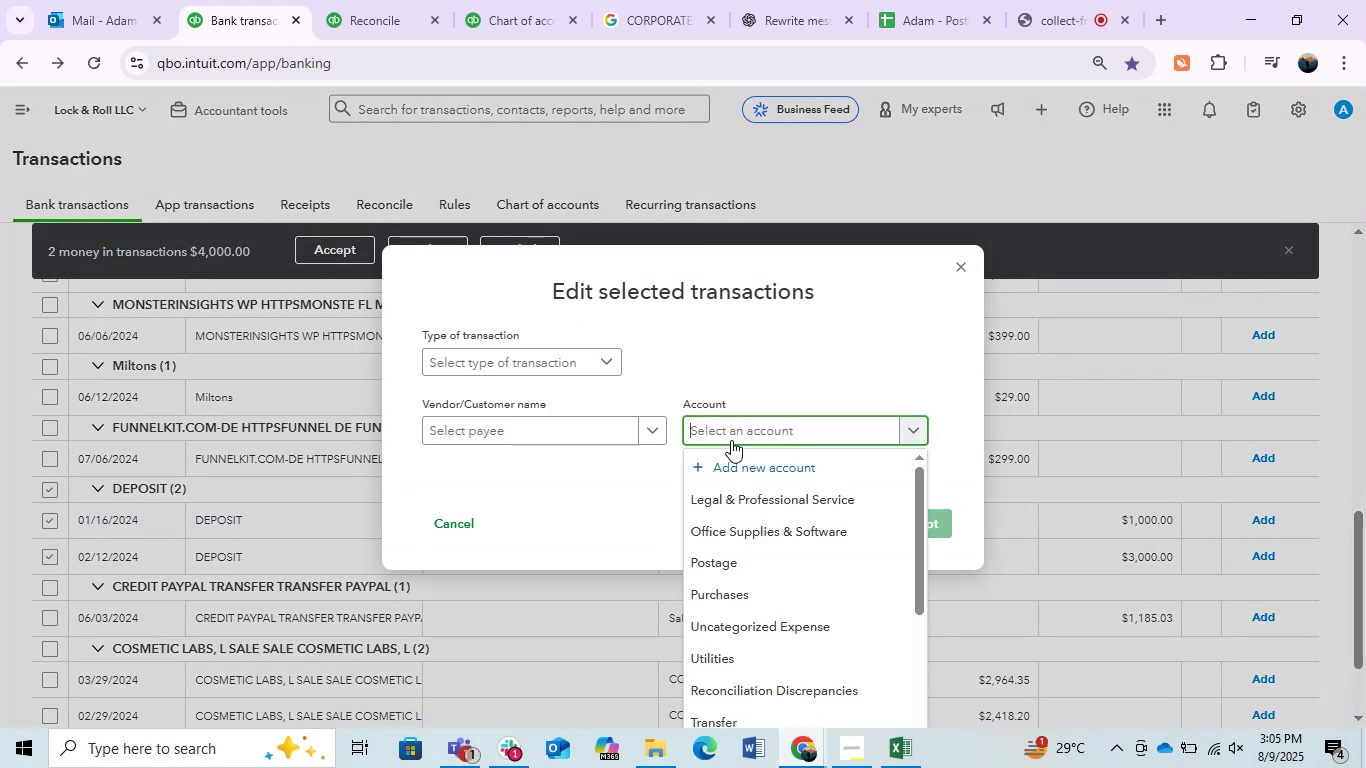 
type(ask)
 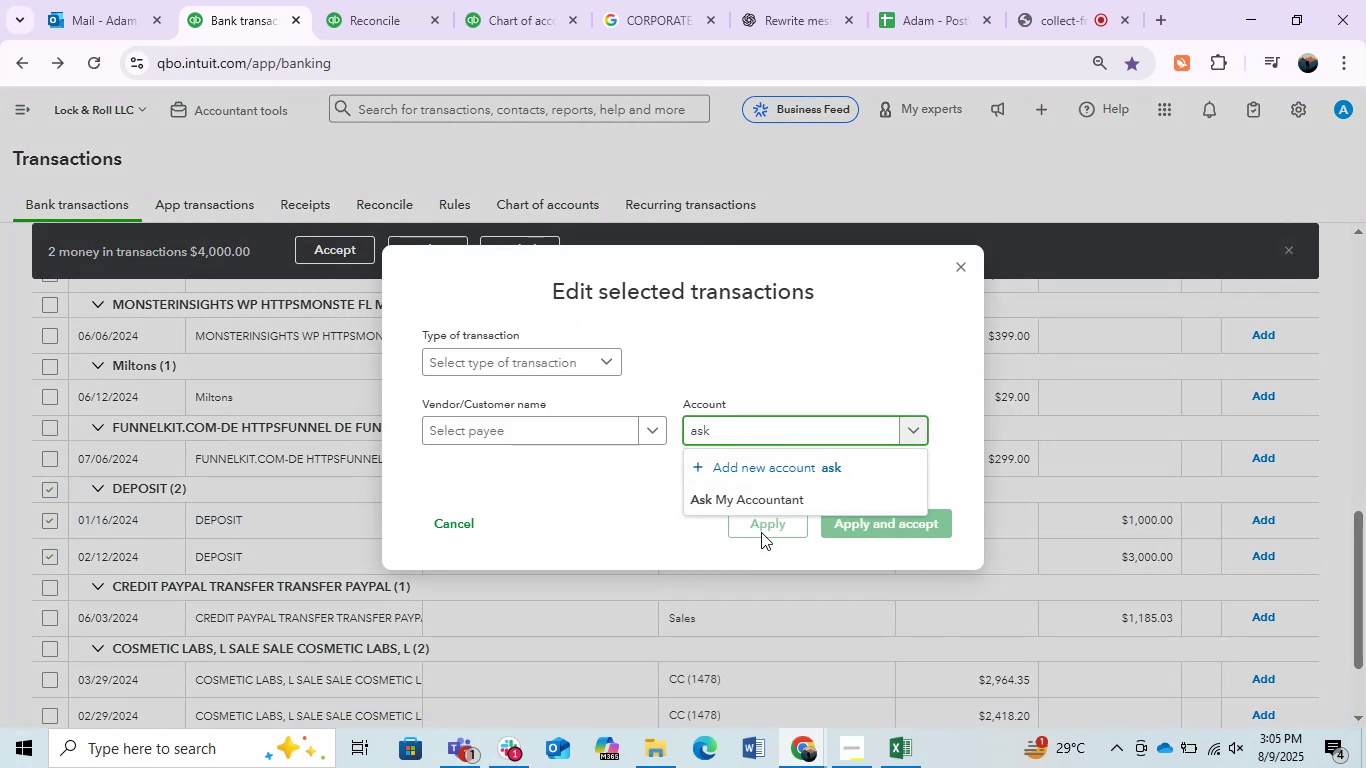 
left_click([737, 495])
 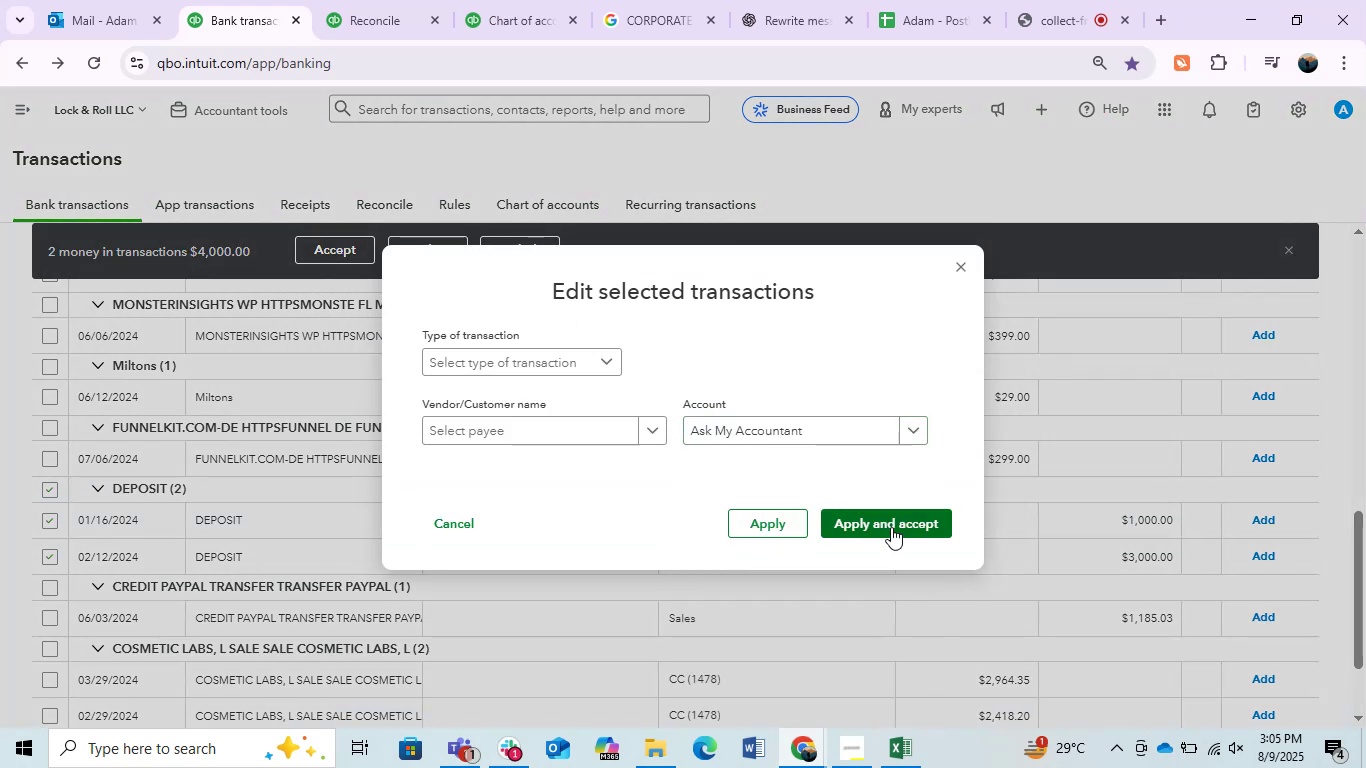 
left_click([891, 527])
 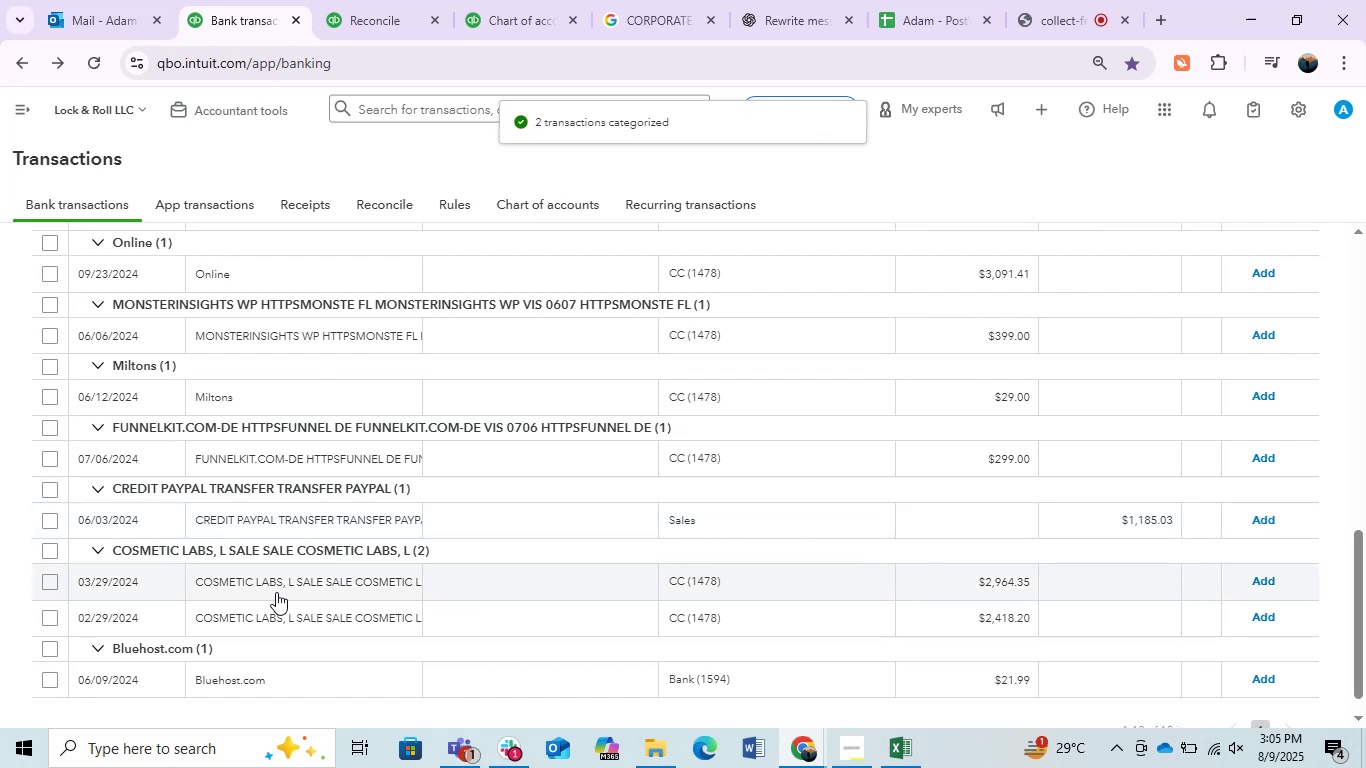 
left_click([49, 545])
 